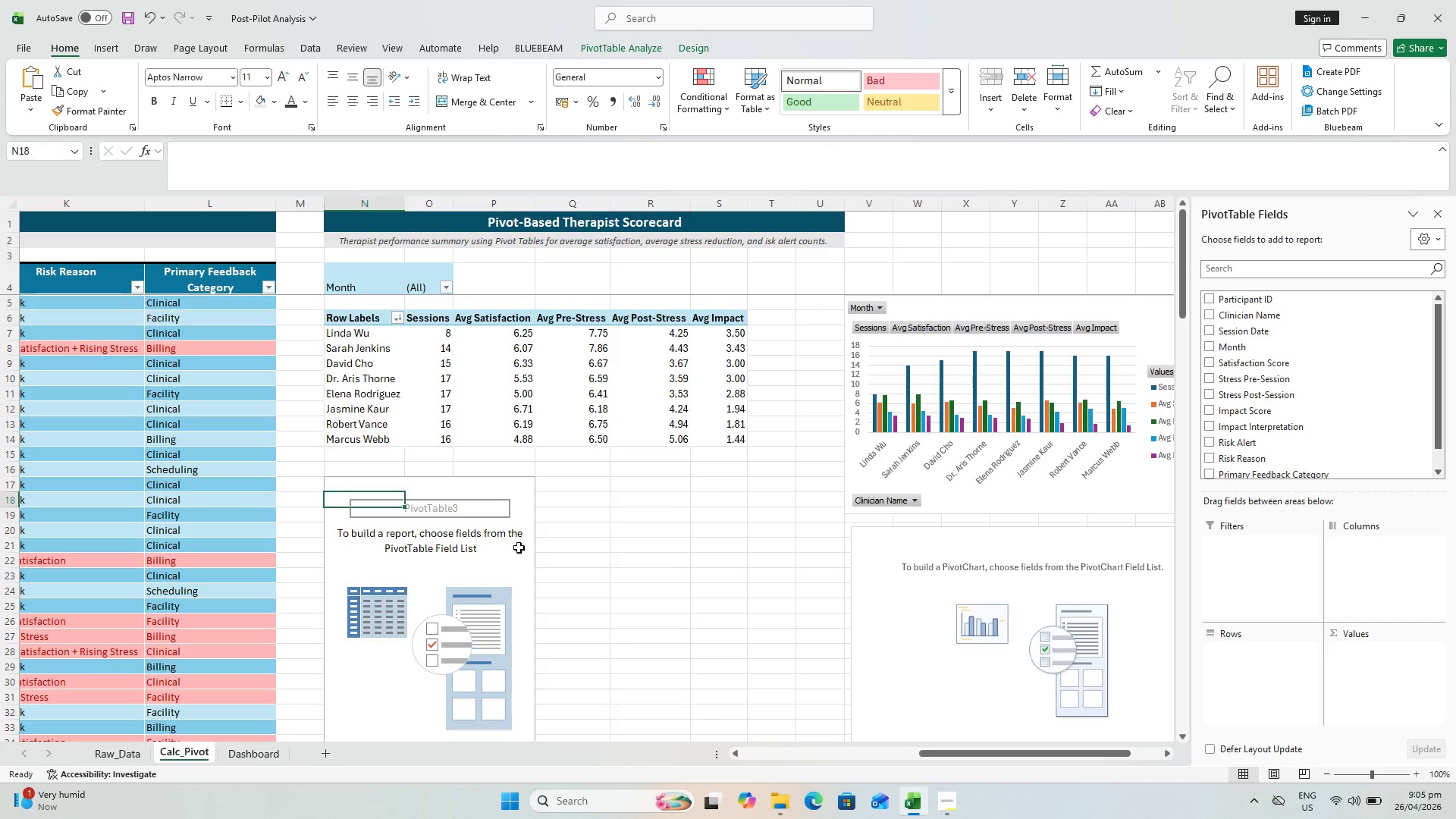 
wait(6.64)
 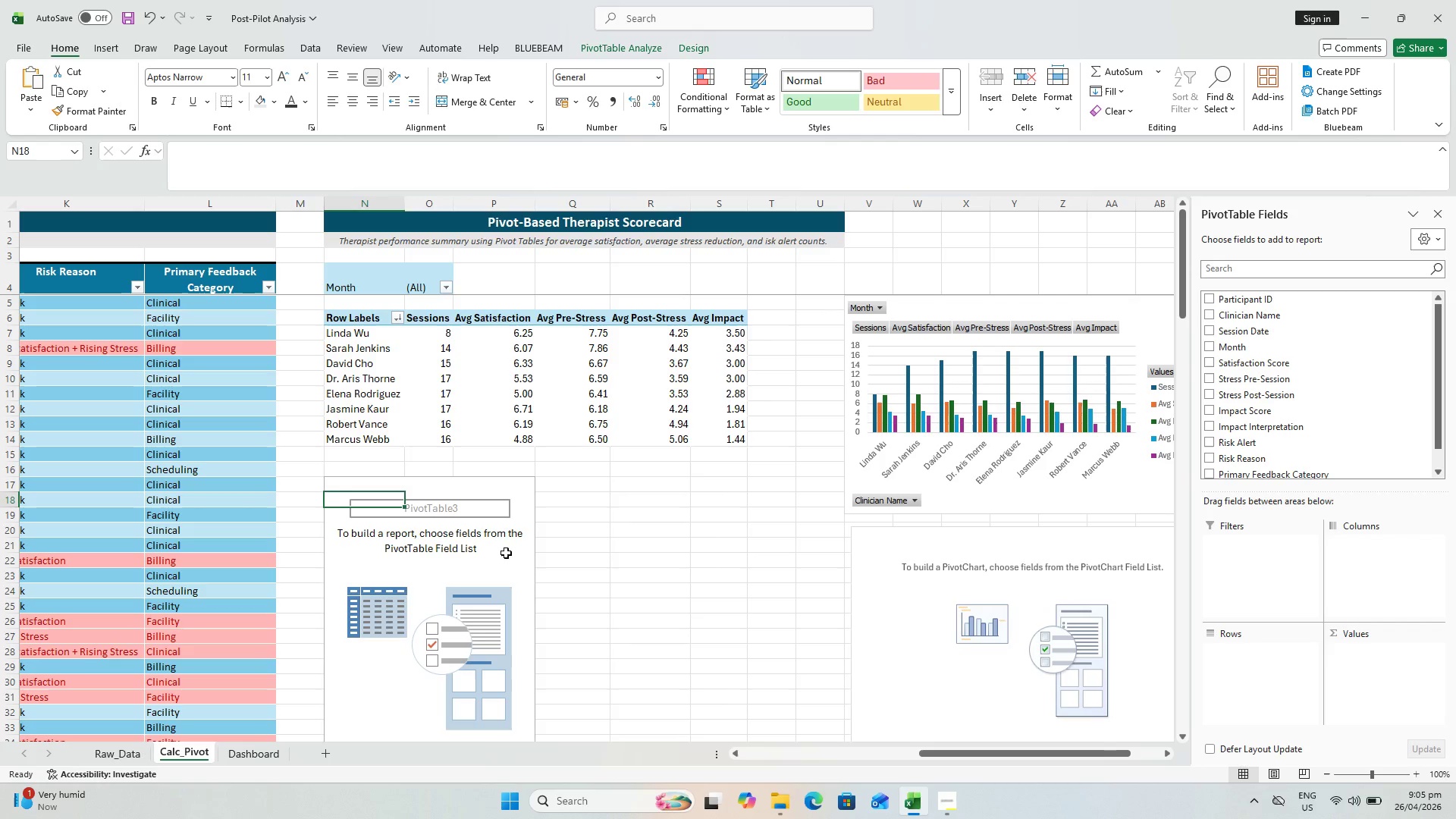 
left_click([445, 505])
 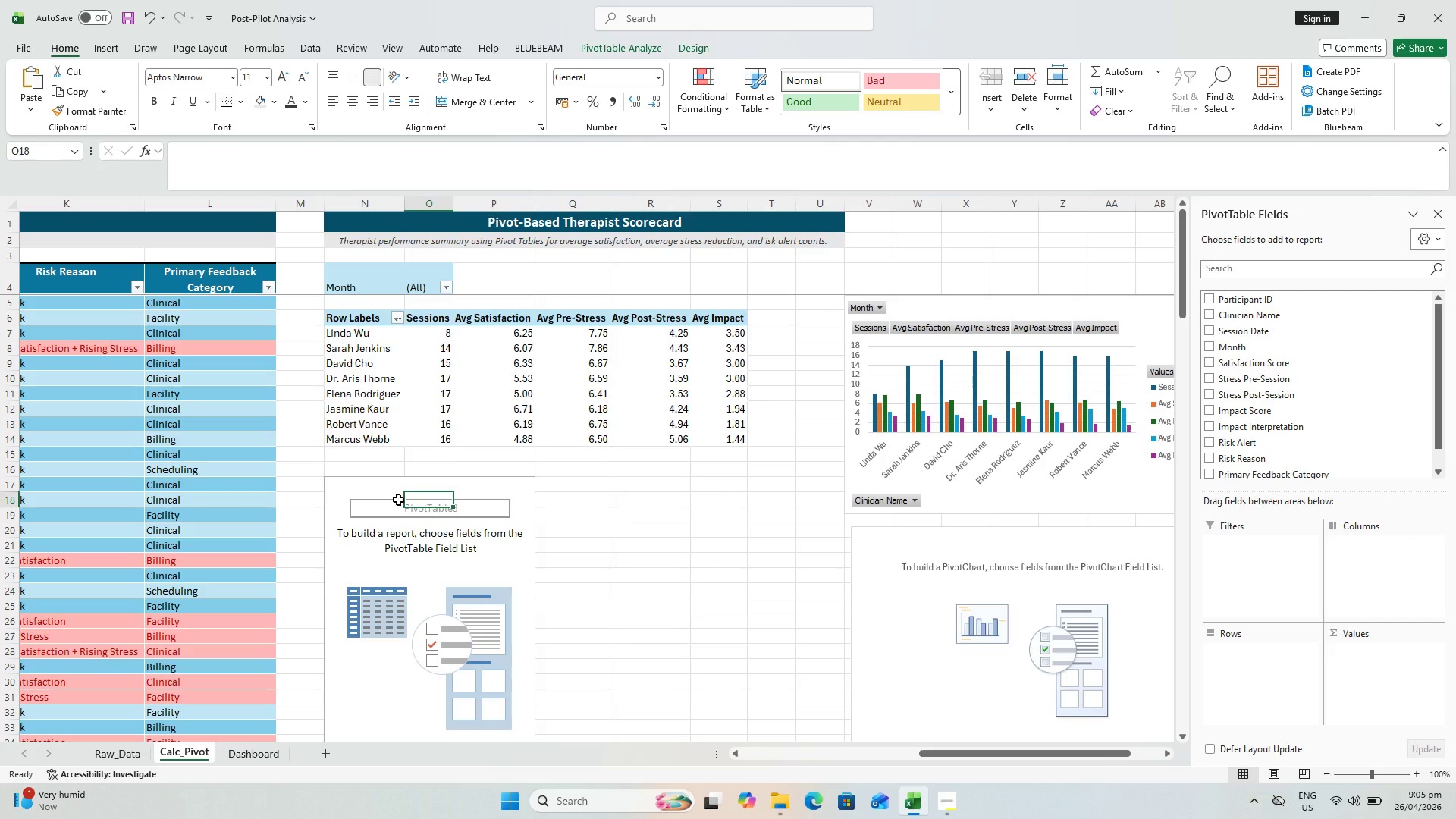 
right_click([397, 499])
 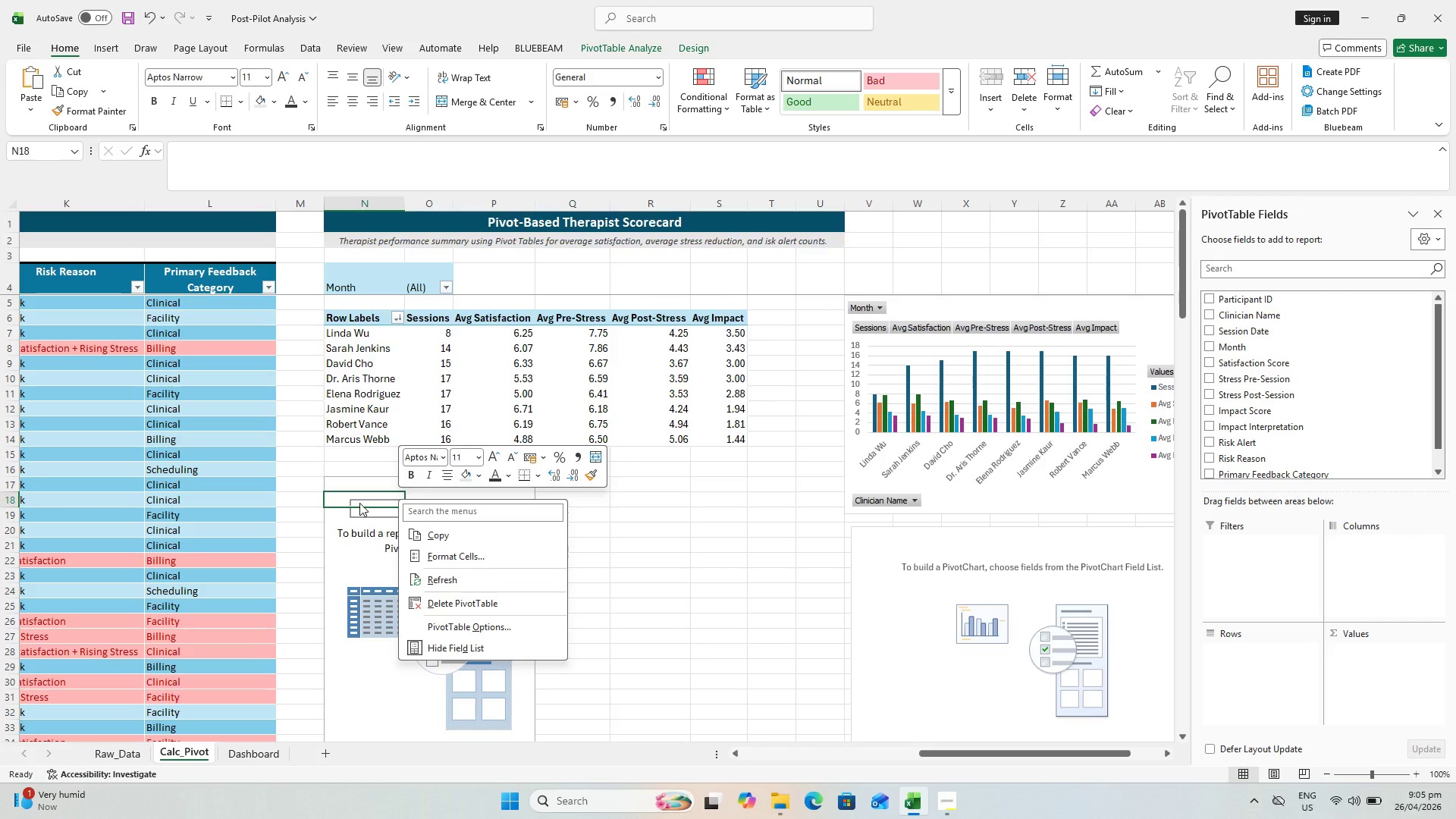 
wait(5.44)
 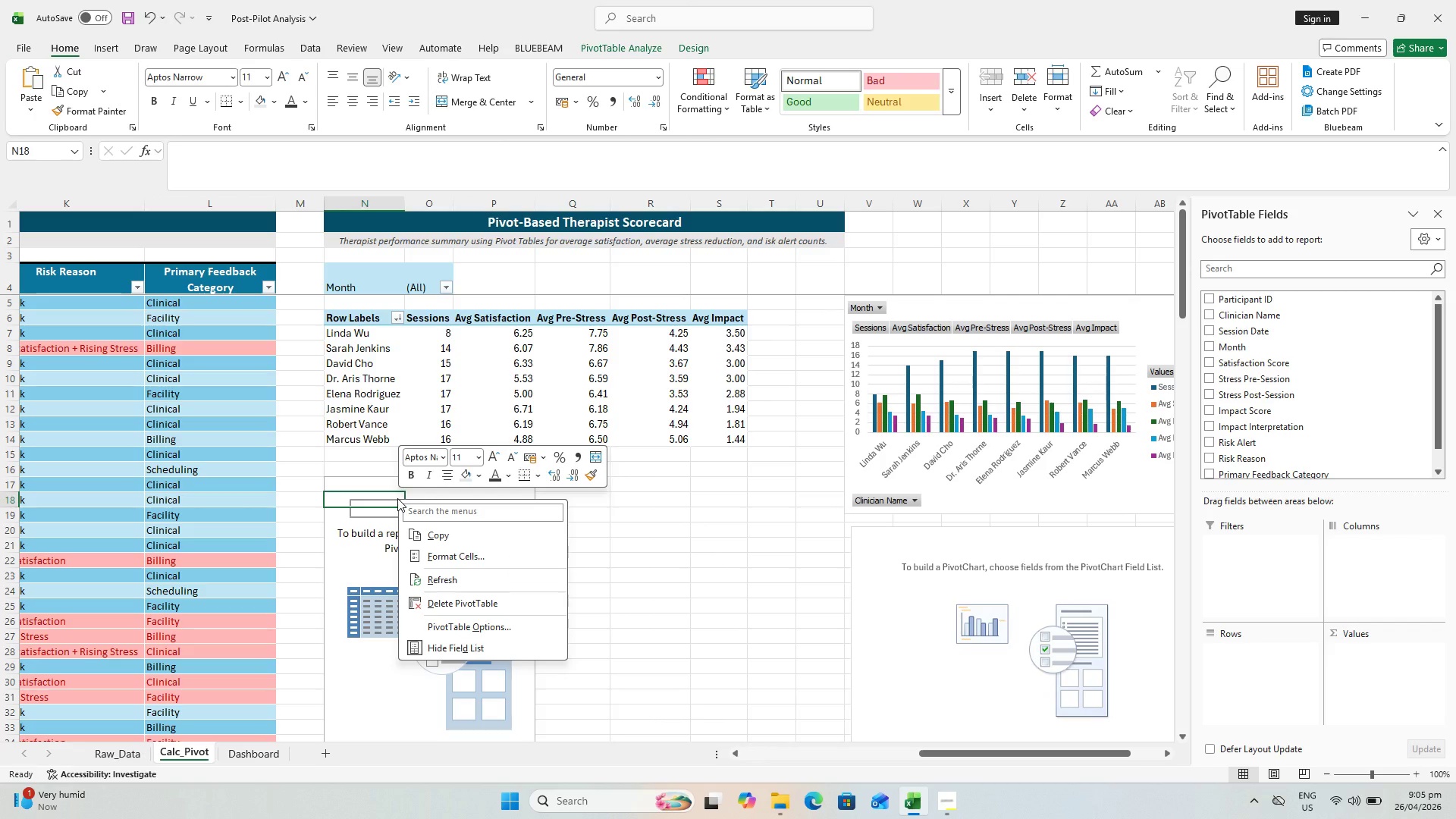 
mouse_move([607, 54])
 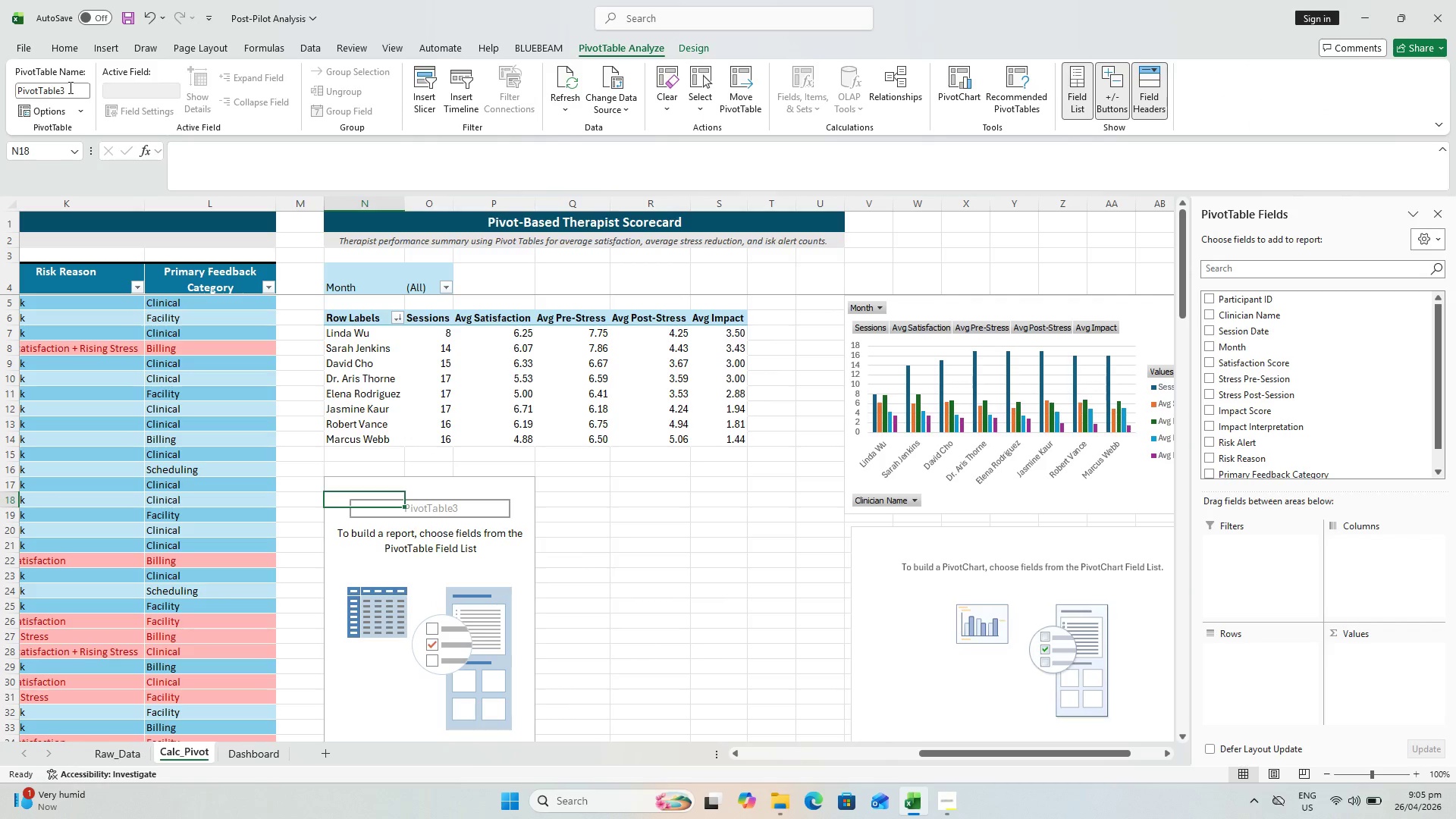 
left_click_drag(start_coordinate=[69, 87], to_coordinate=[93, 90])
 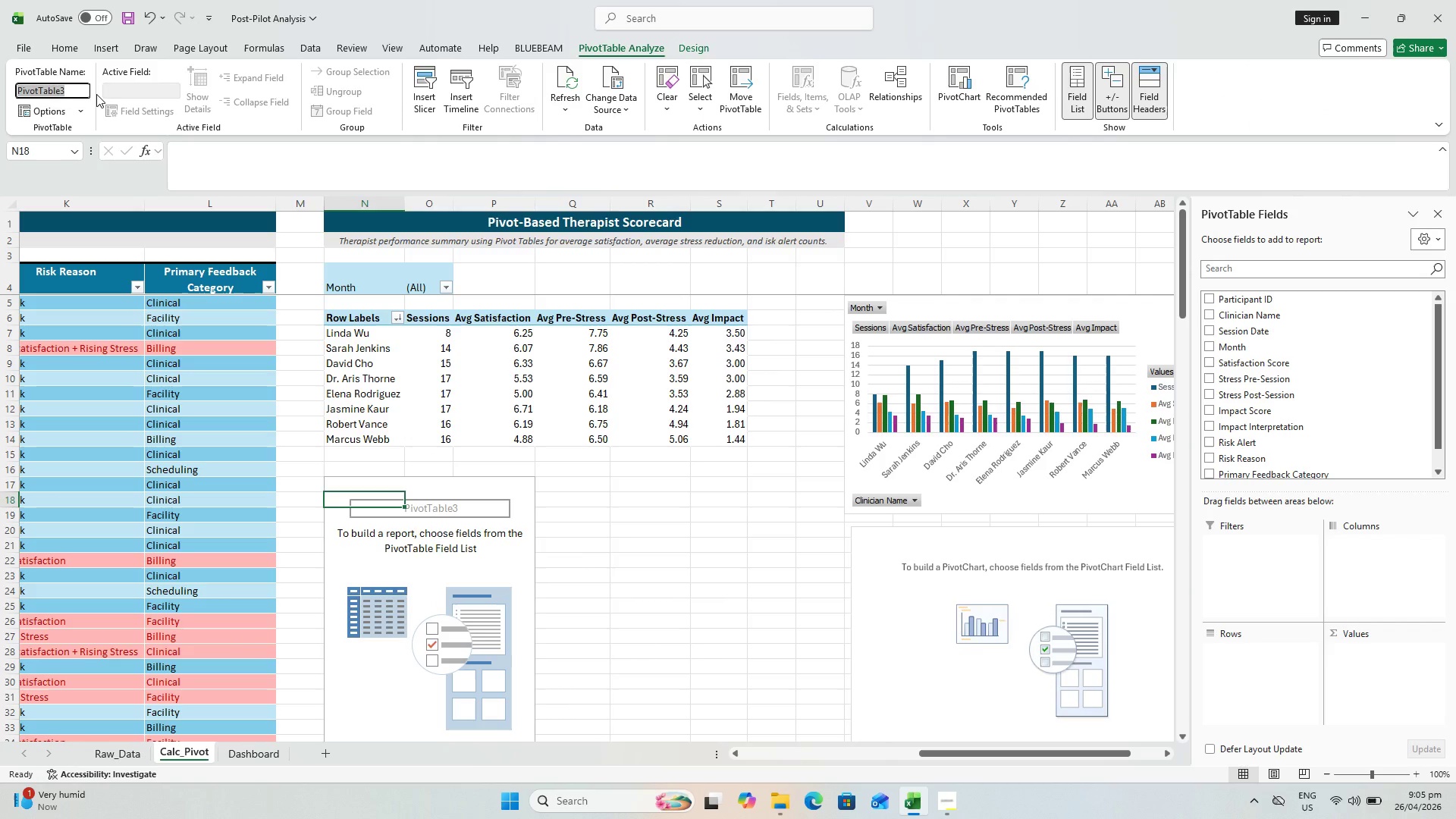 
type(pvtRiskByClinicianm)
key(Backspace)
 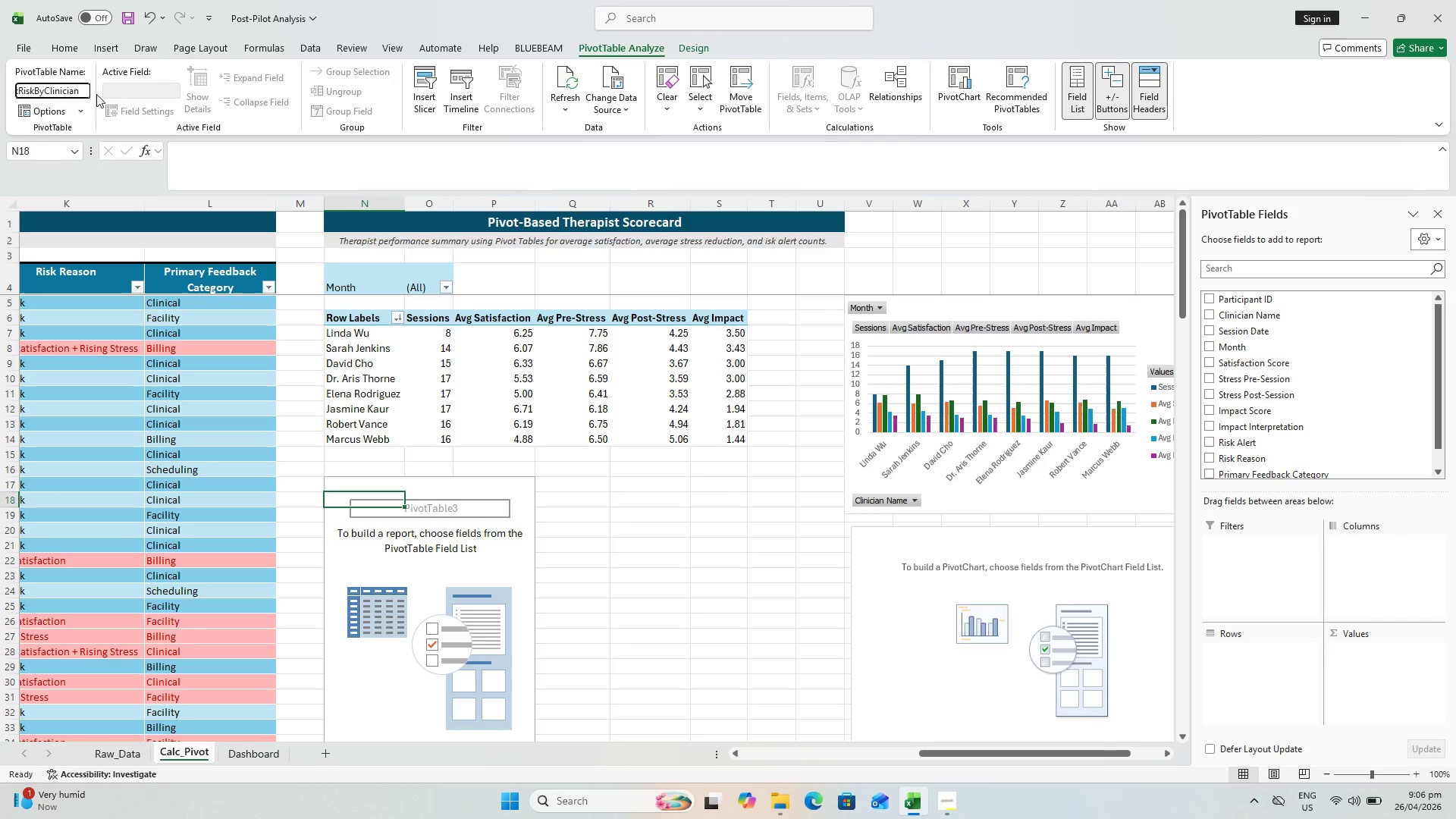 
mouse_move([384, 302])
 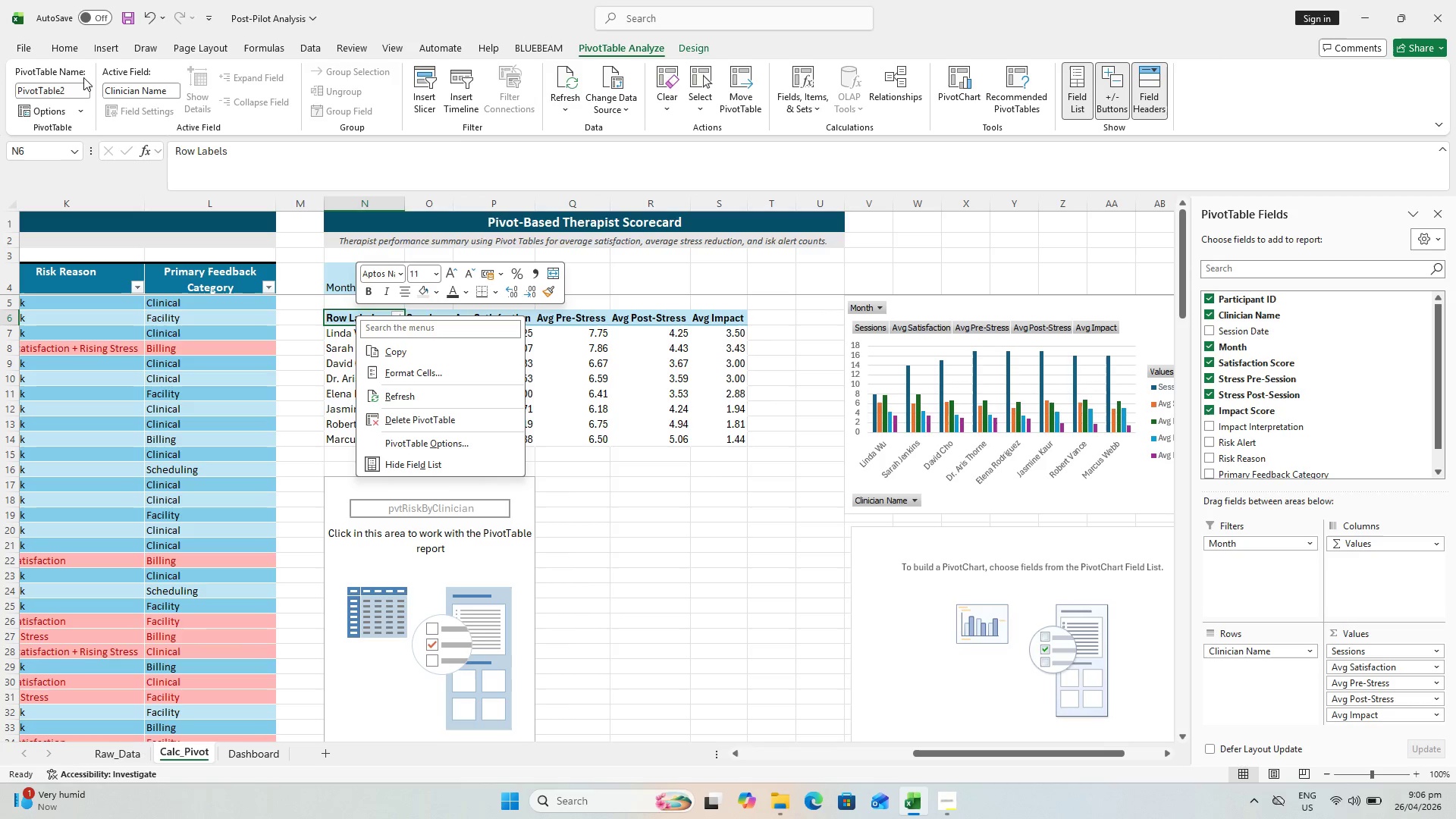 
left_click([67, 84])
 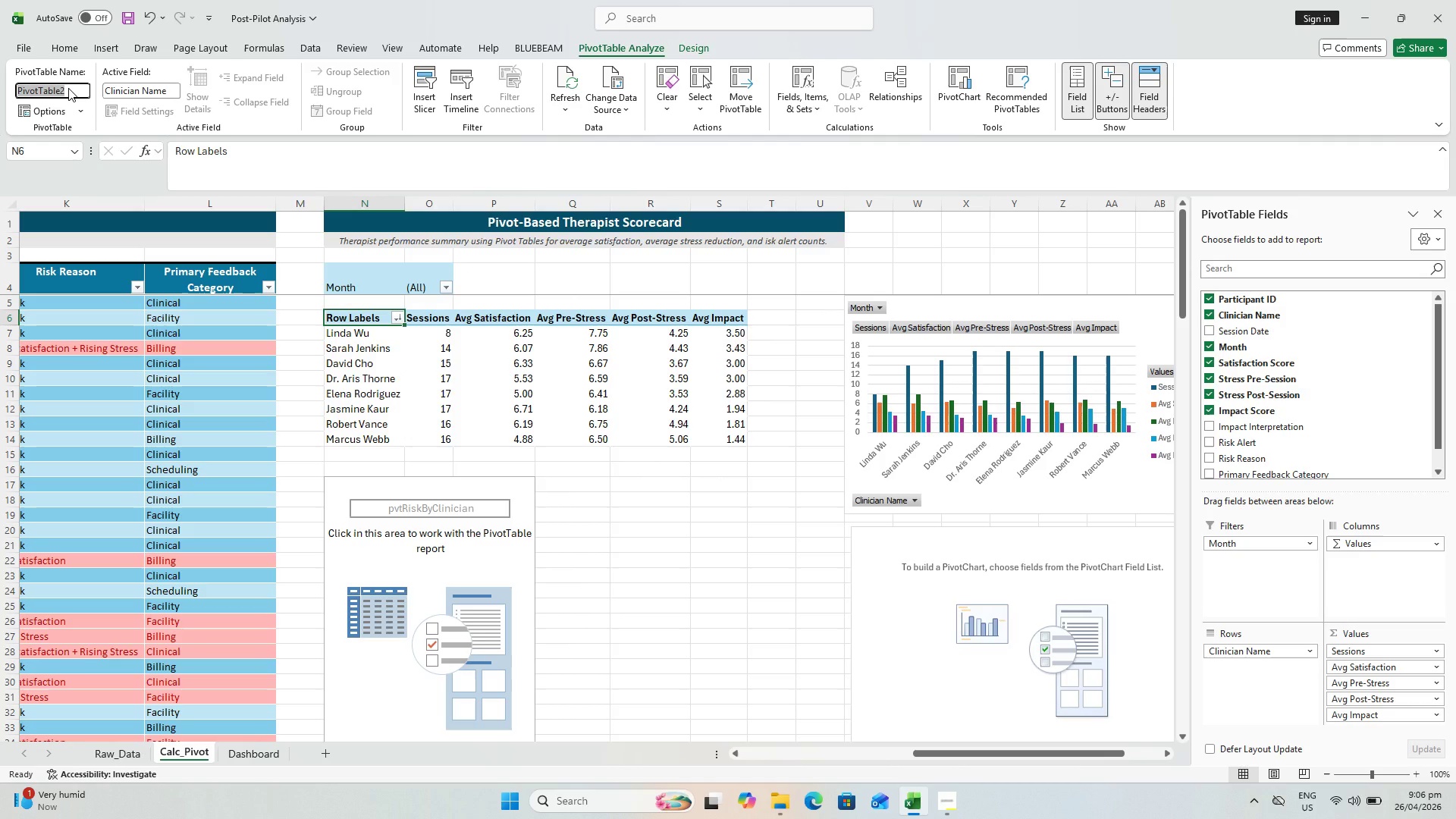 
left_click([68, 88])
 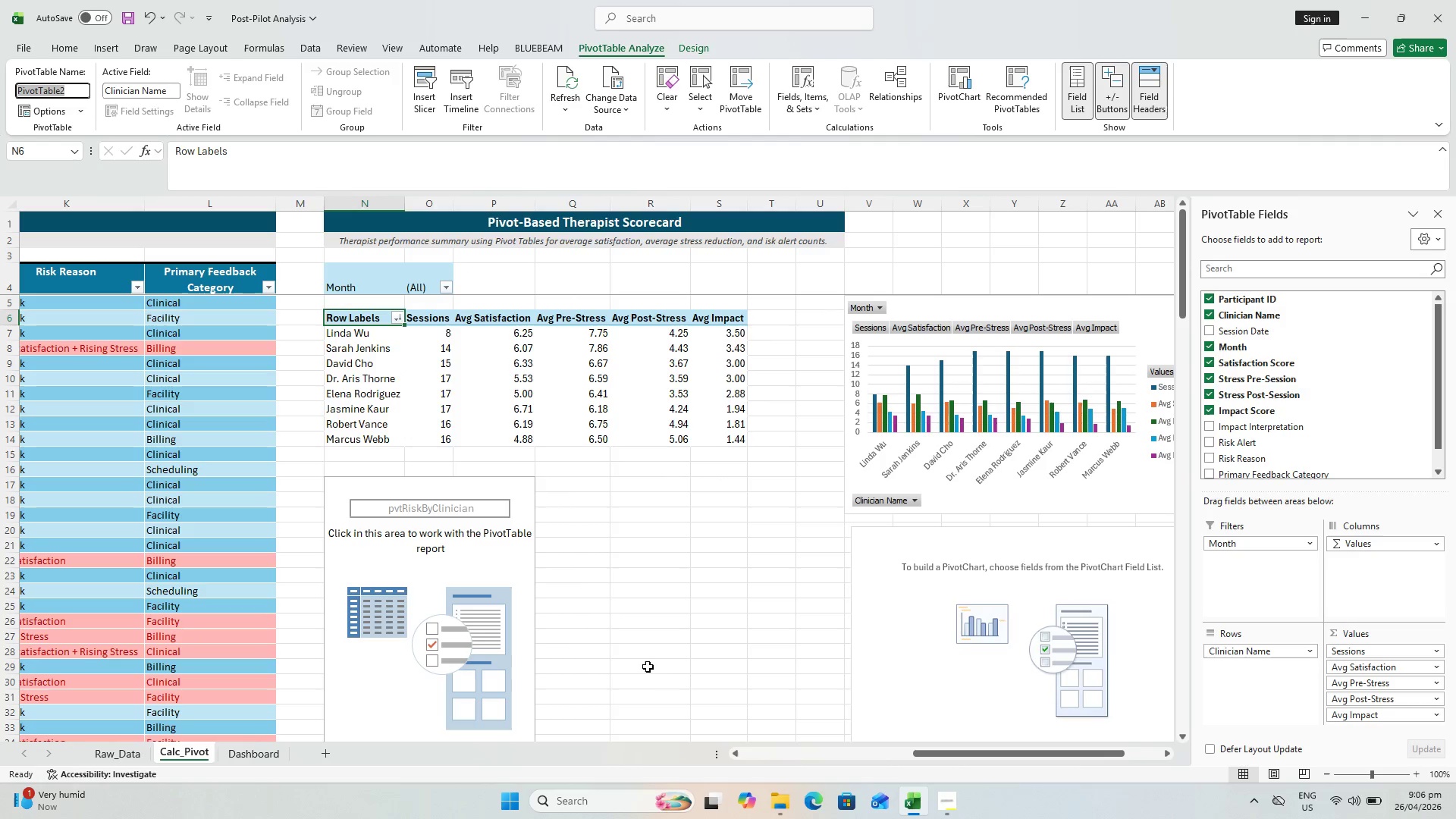 
scroll: coordinate [661, 664], scroll_direction: up, amount: 2.0
 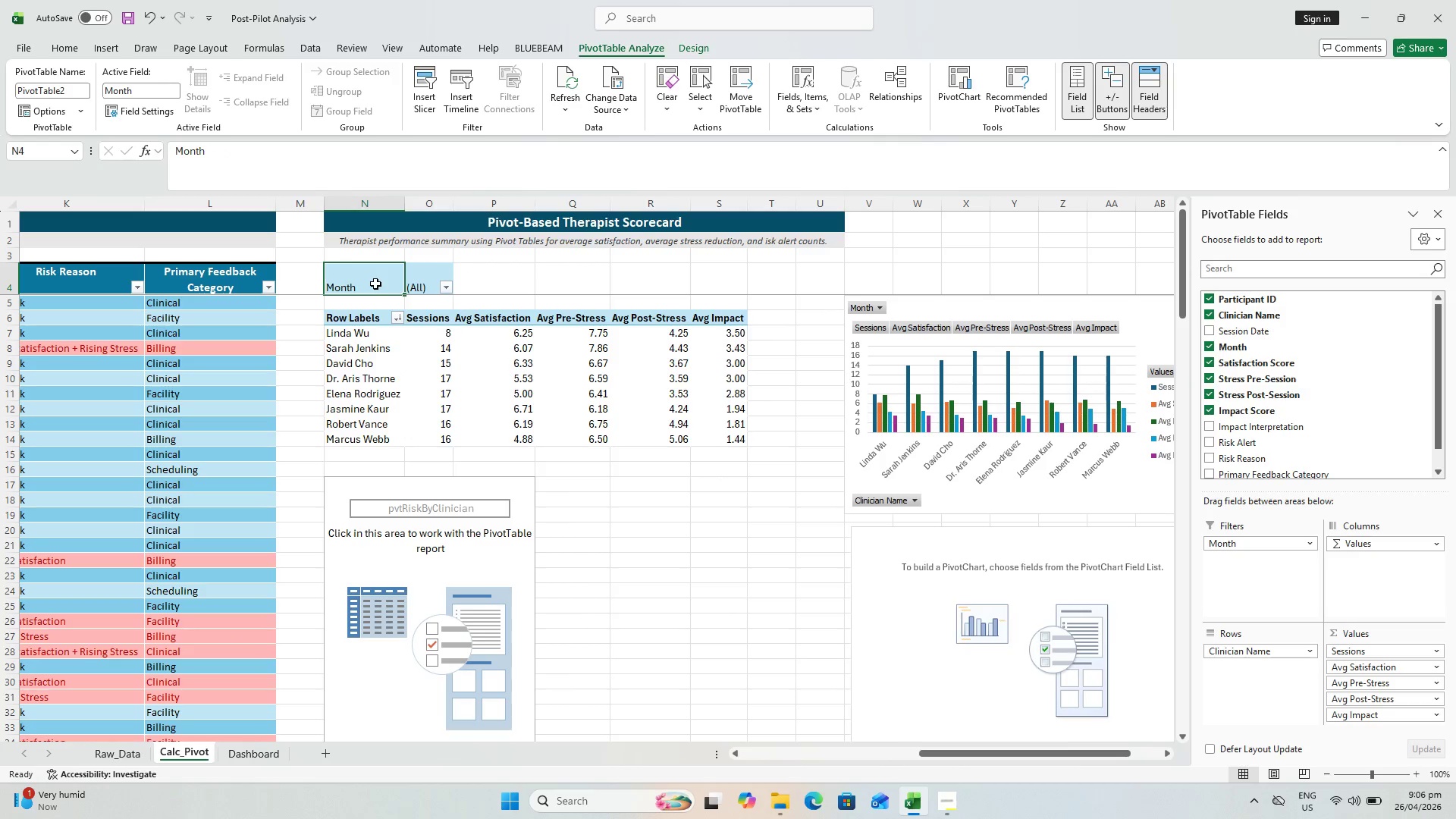 
left_click([369, 318])
 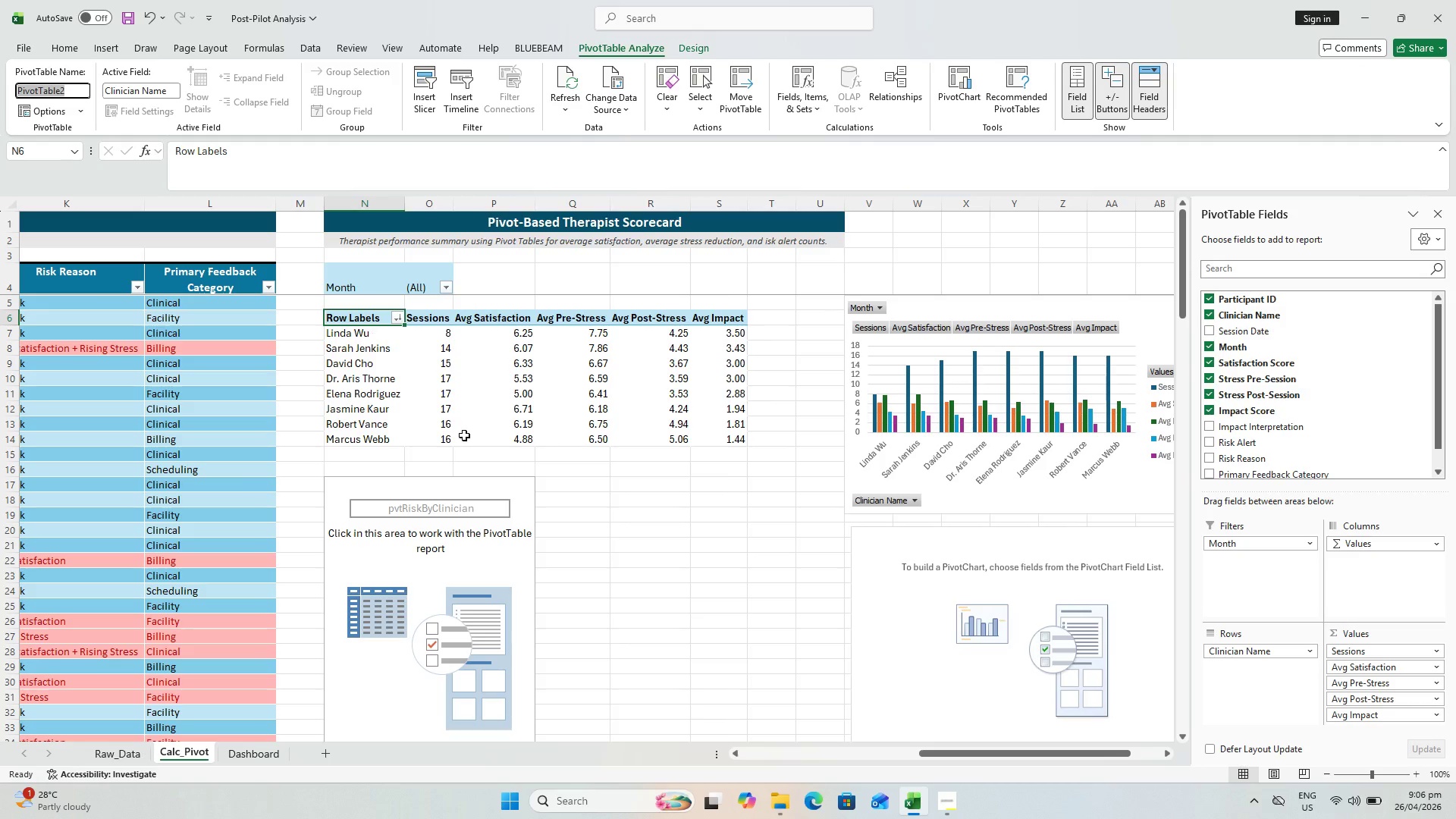 
left_click([392, 394])
 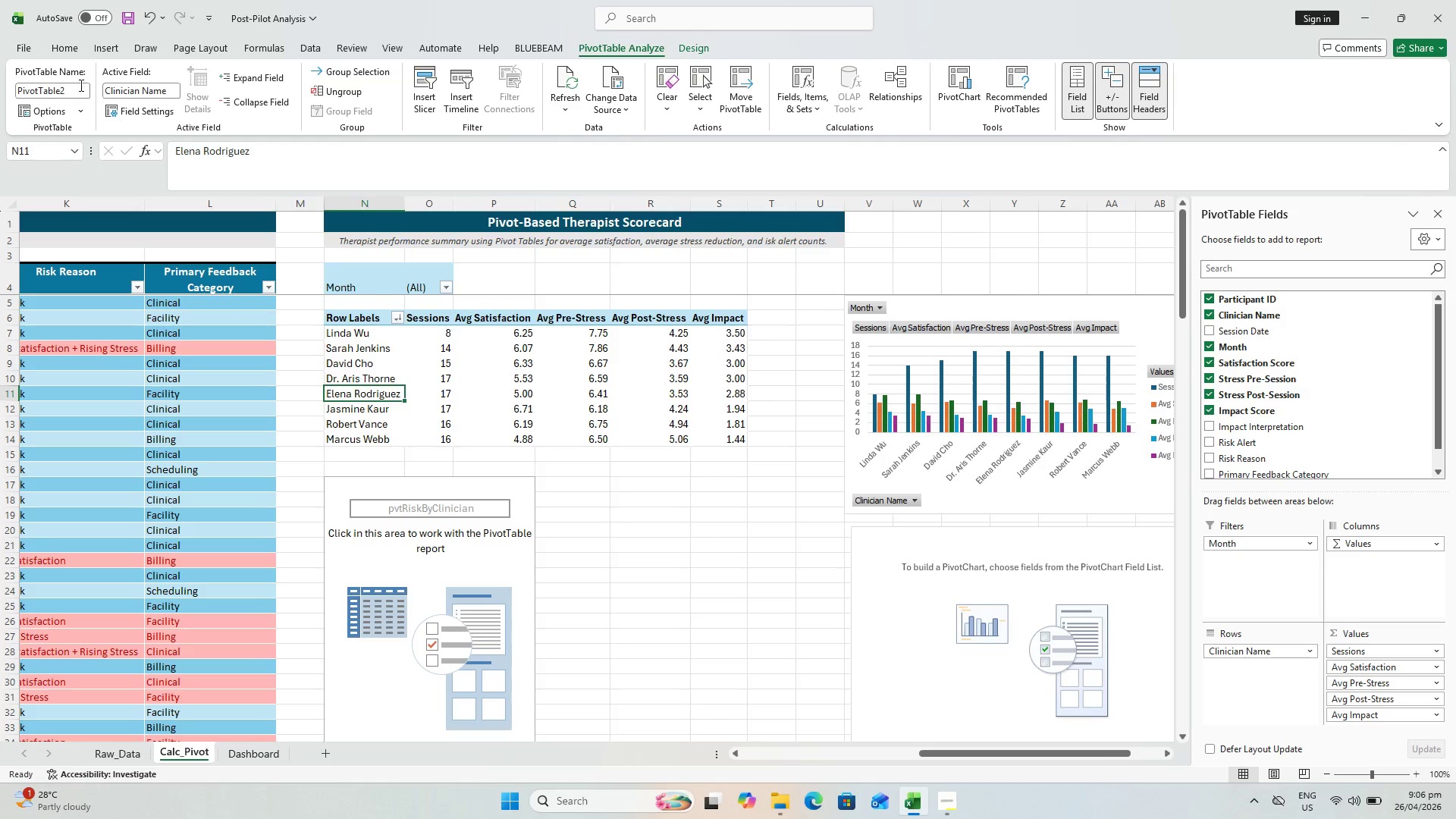 
left_click([80, 85])
 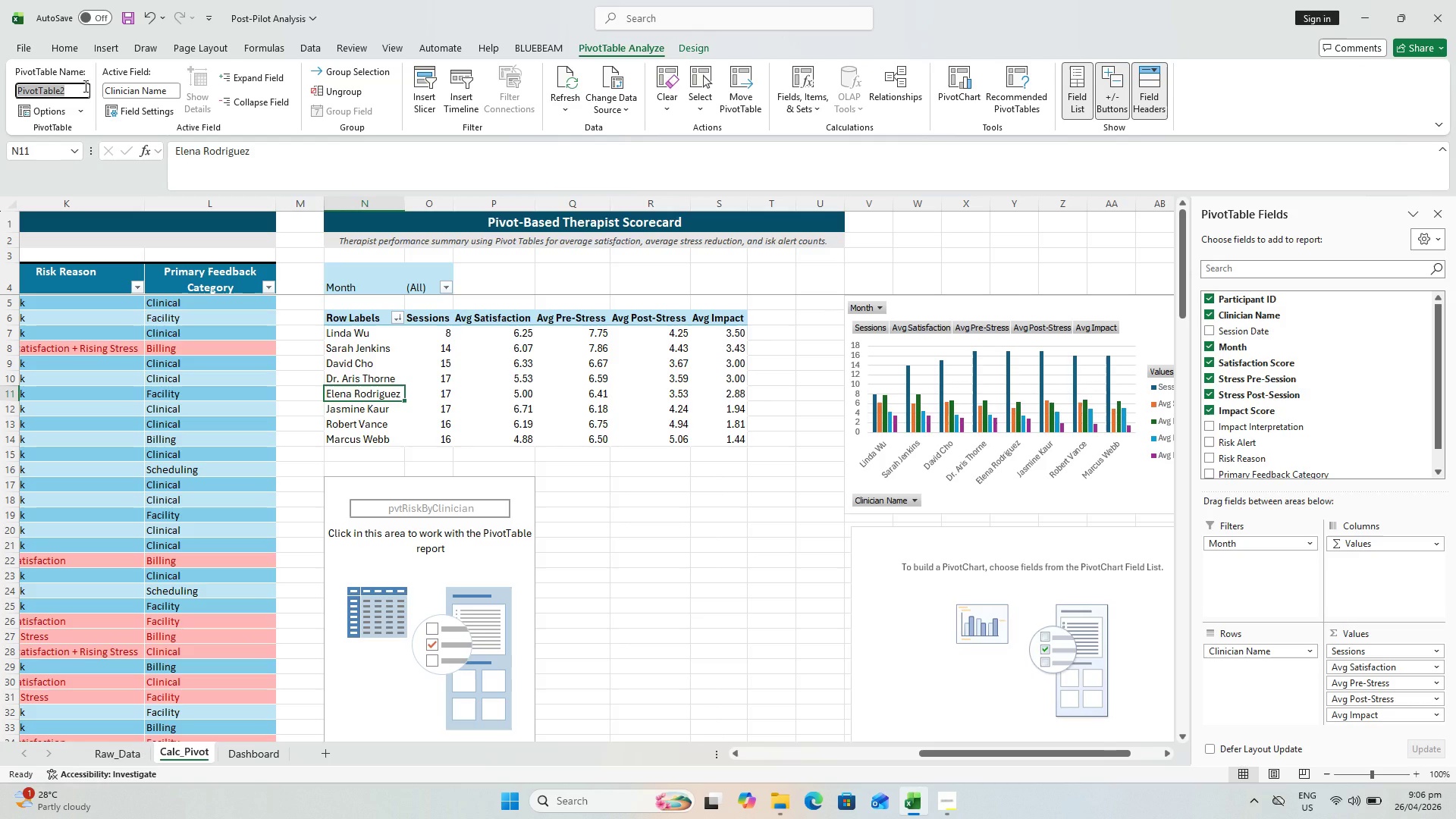 
wait(7.14)
 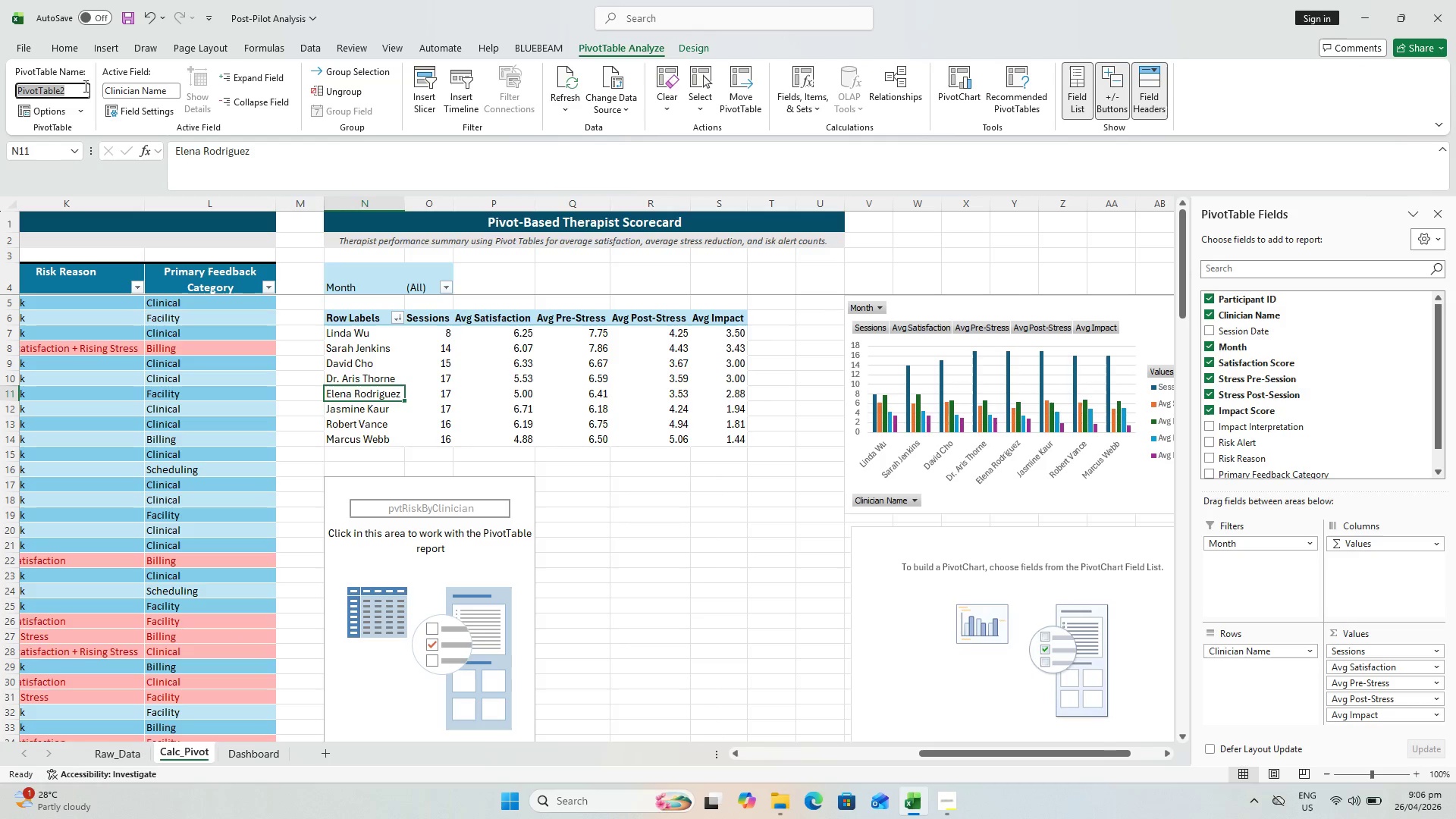 
type(pvtTherapistScoreboard)
 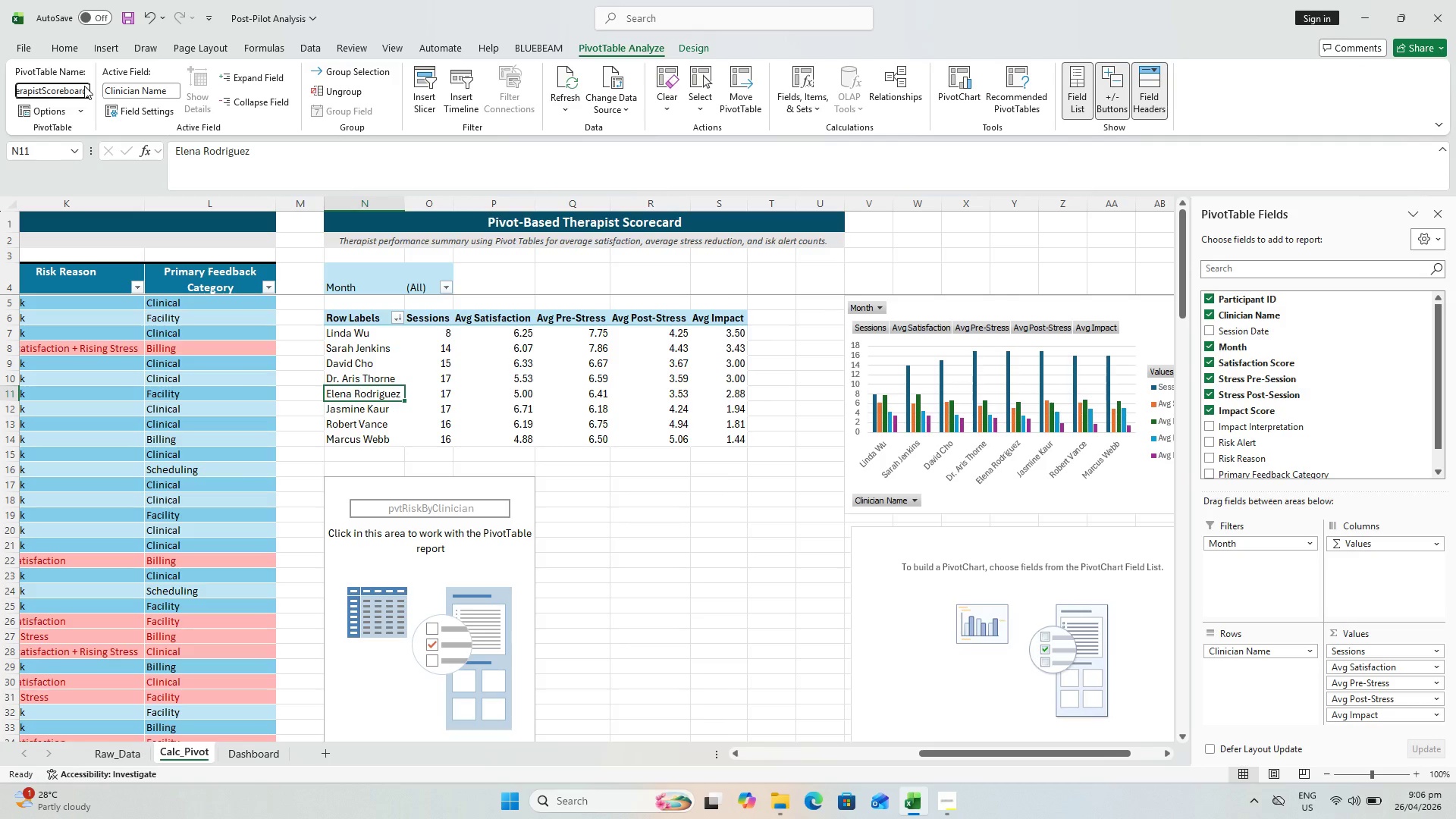 
left_click([704, 552])
 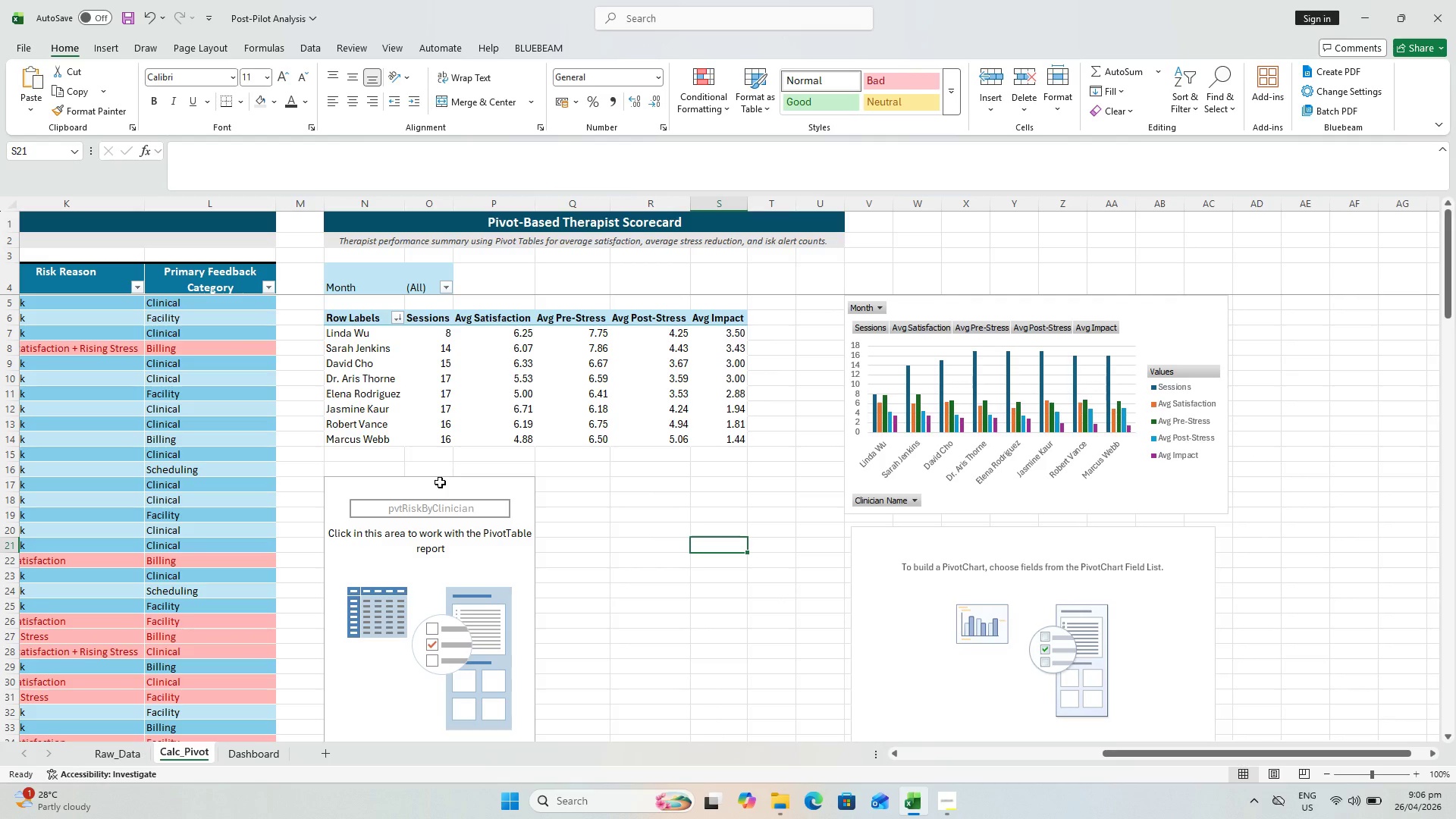 
scroll: coordinate [439, 482], scroll_direction: up, amount: 1.0
 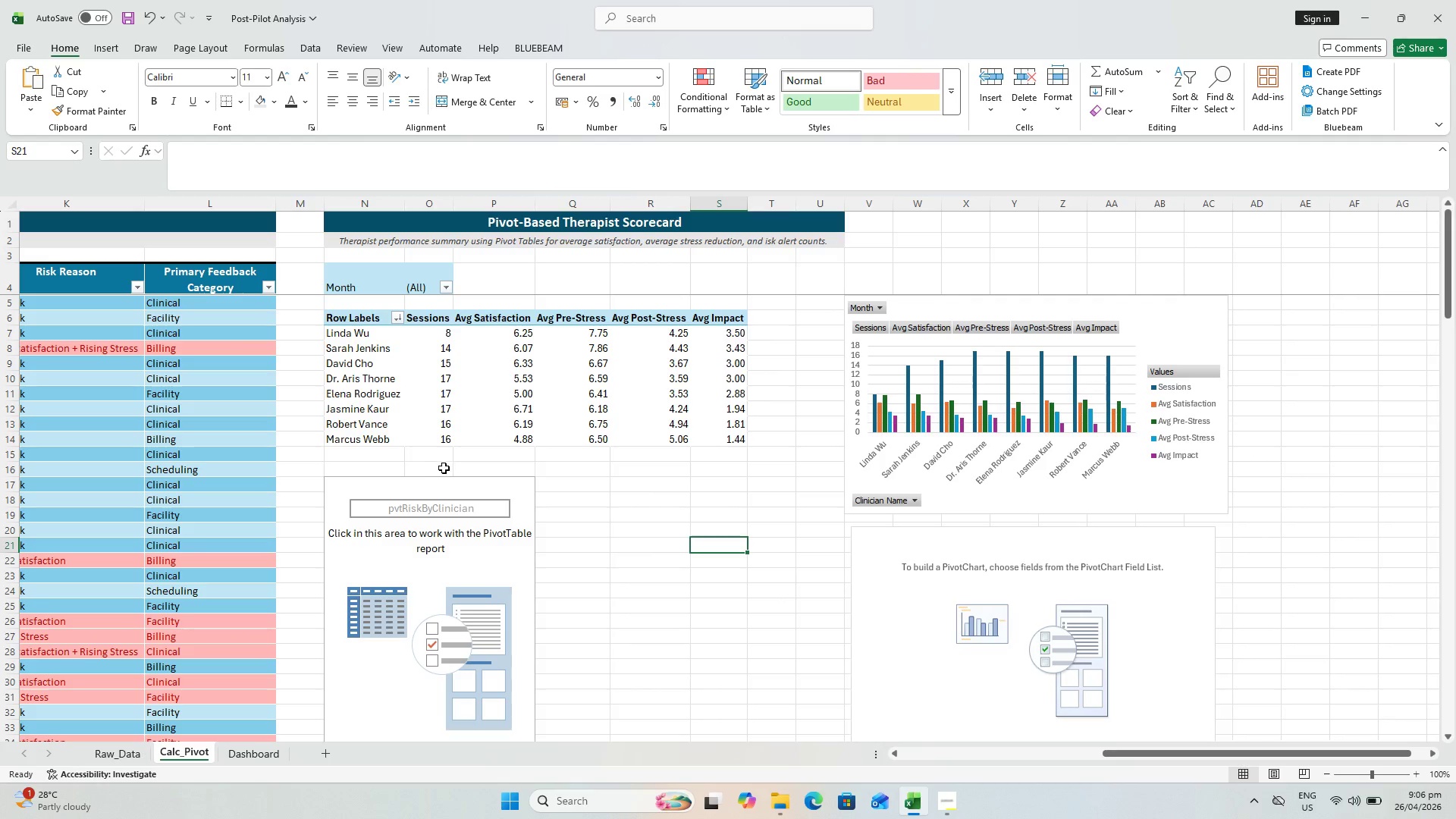 
mouse_move([444, 432])
 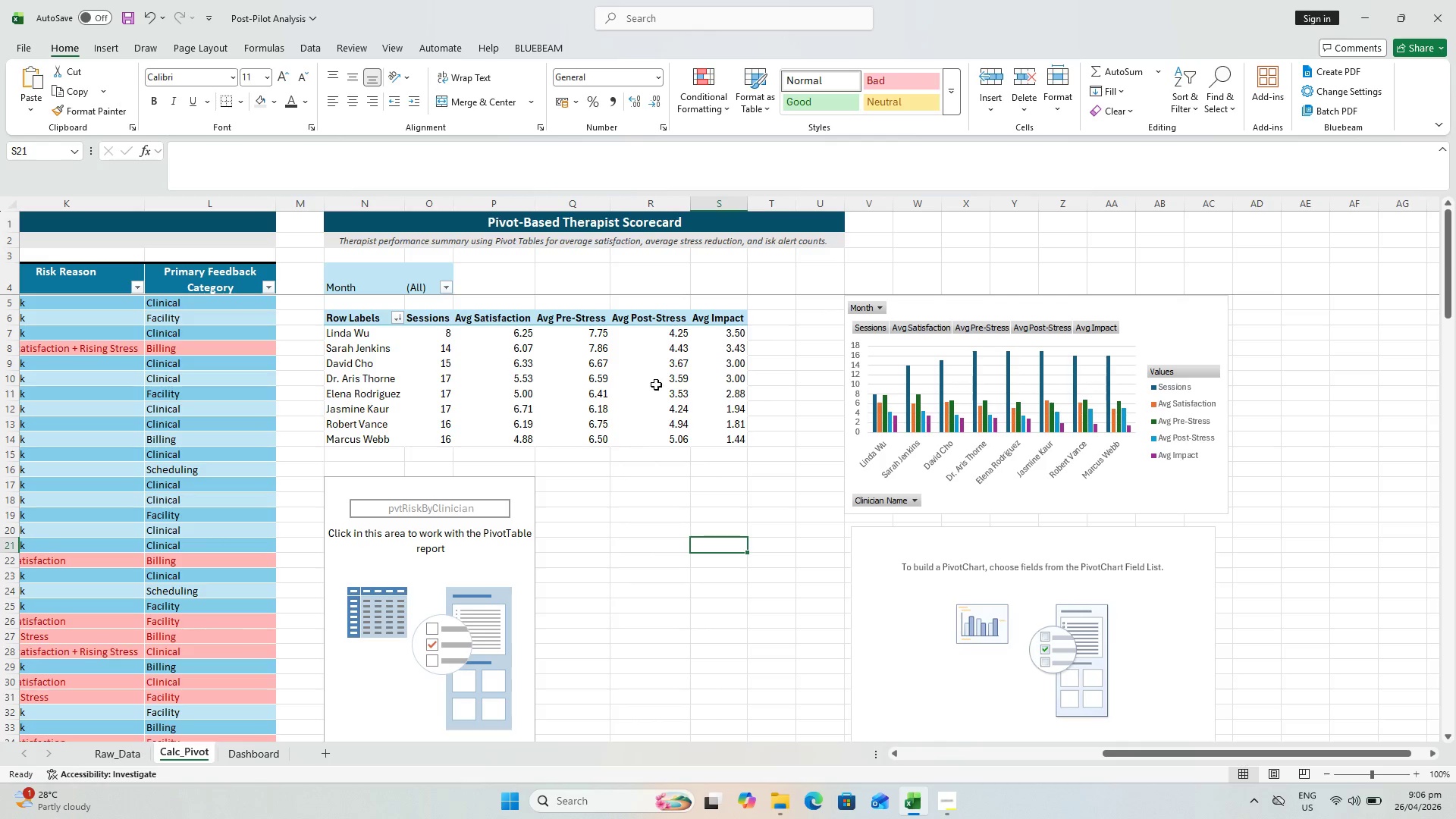 
wait(5.71)
 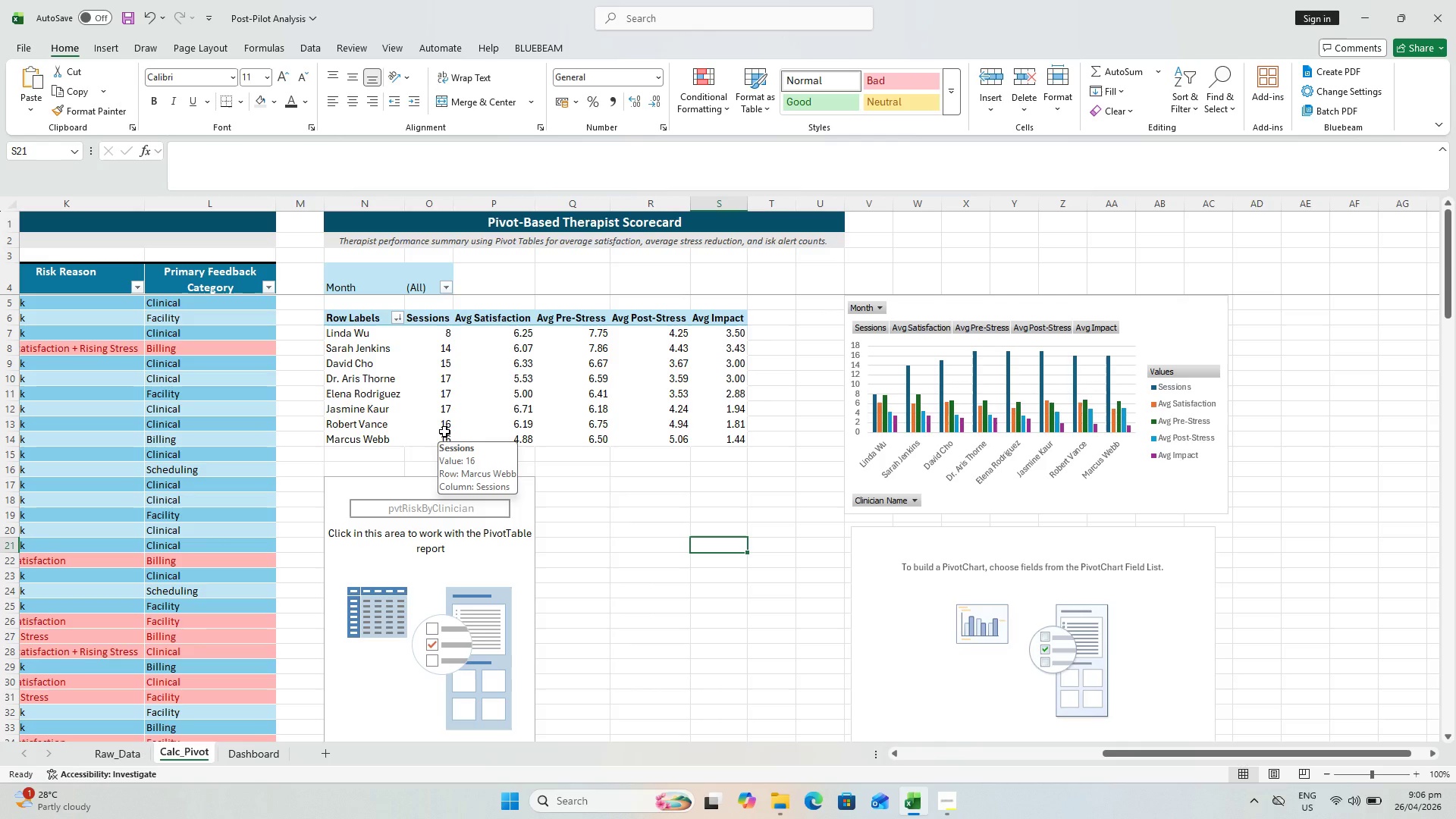 
left_click([468, 535])
 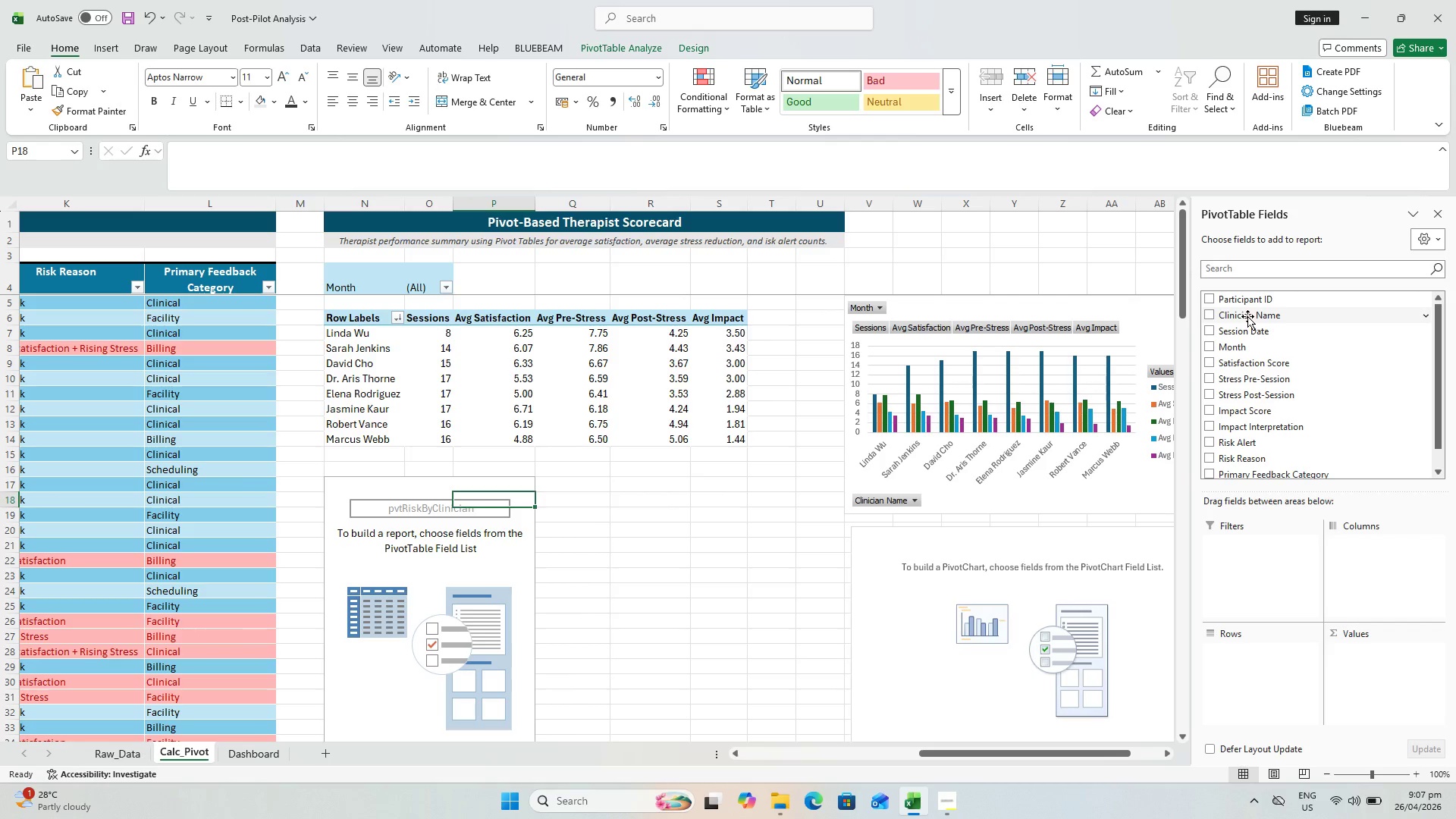 
left_click_drag(start_coordinate=[1252, 345], to_coordinate=[1277, 544])
 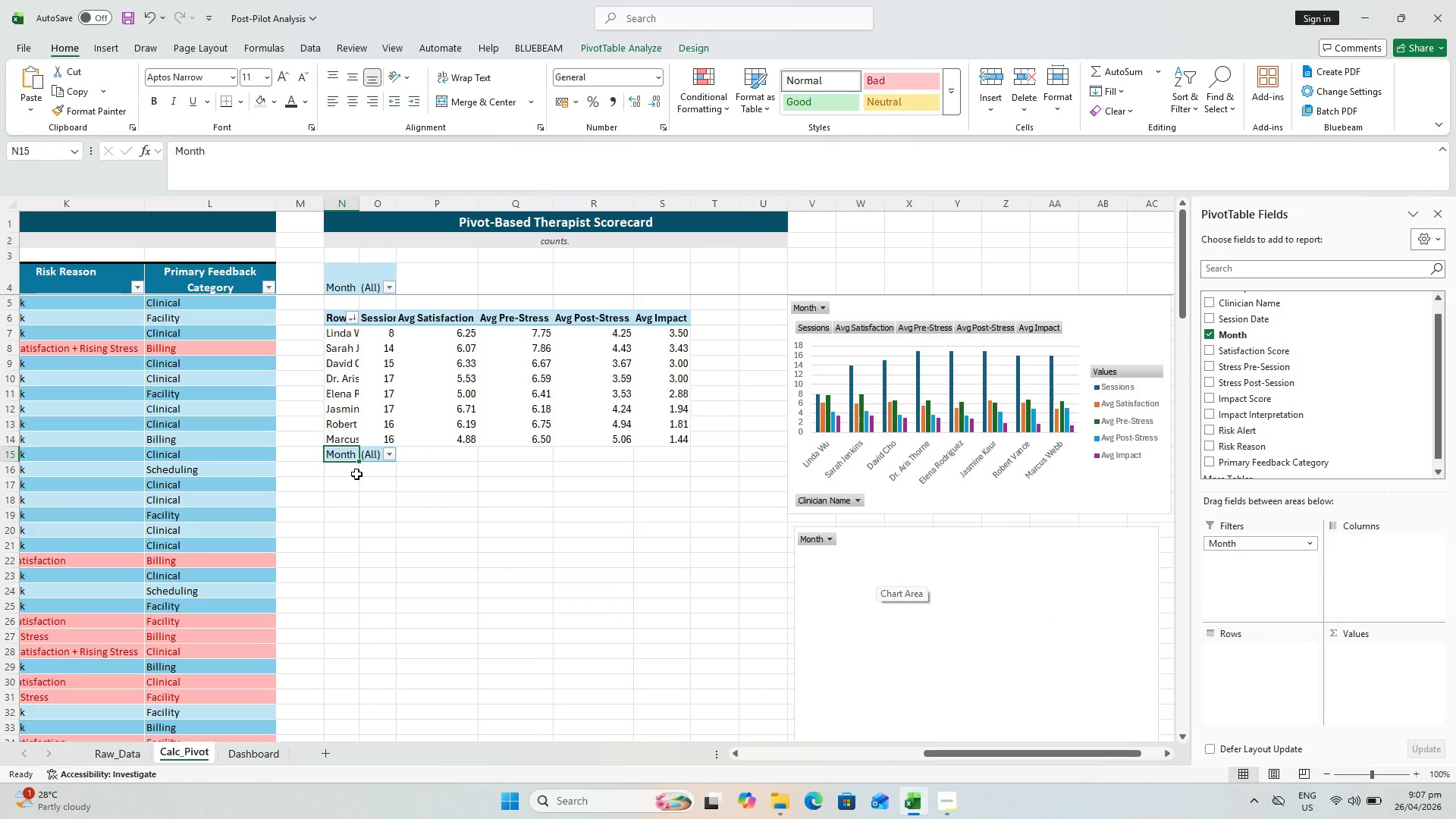 
wait(8.45)
 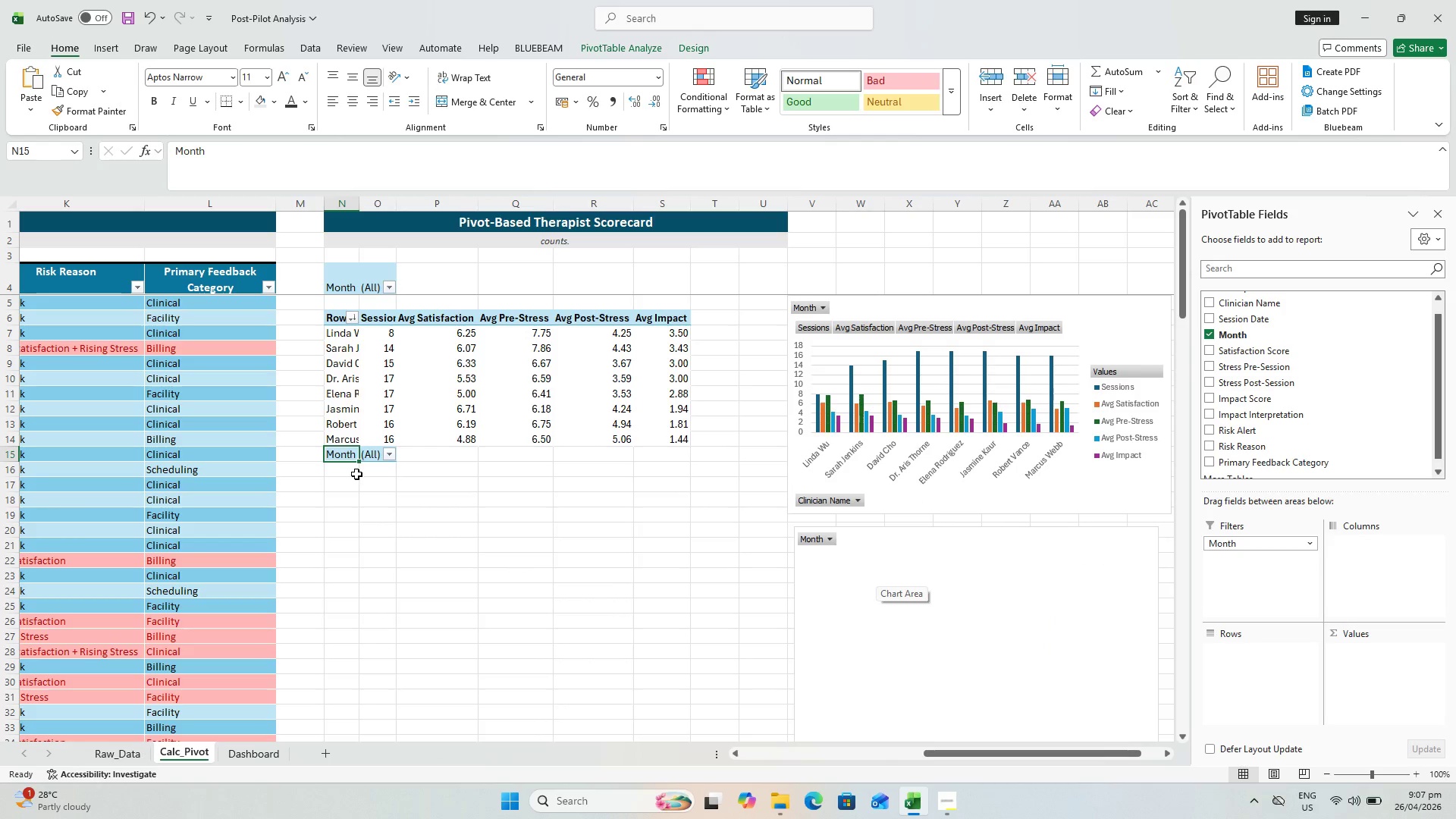 
left_click_drag(start_coordinate=[1245, 303], to_coordinate=[1272, 654])
 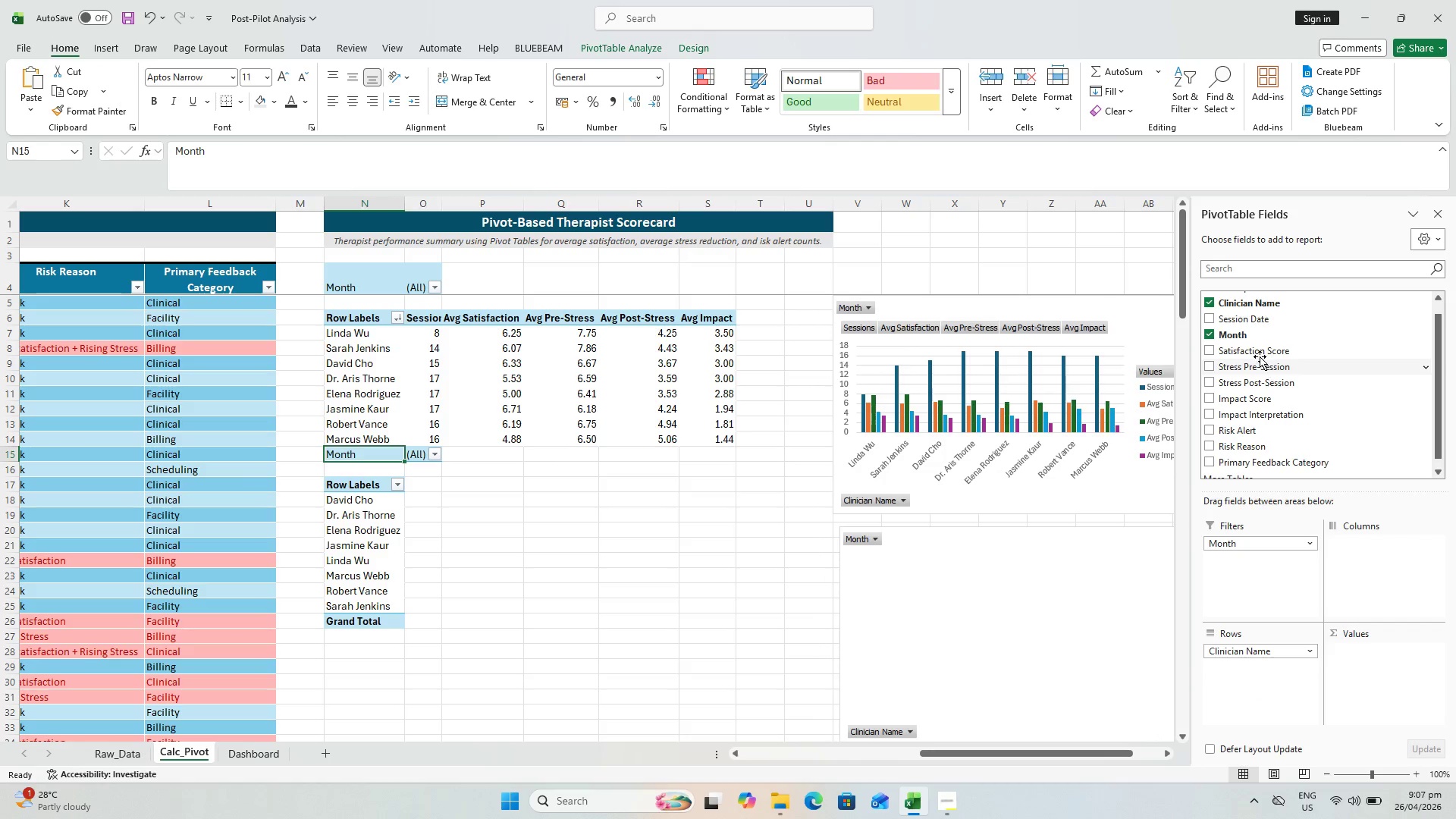 
wait(9.38)
 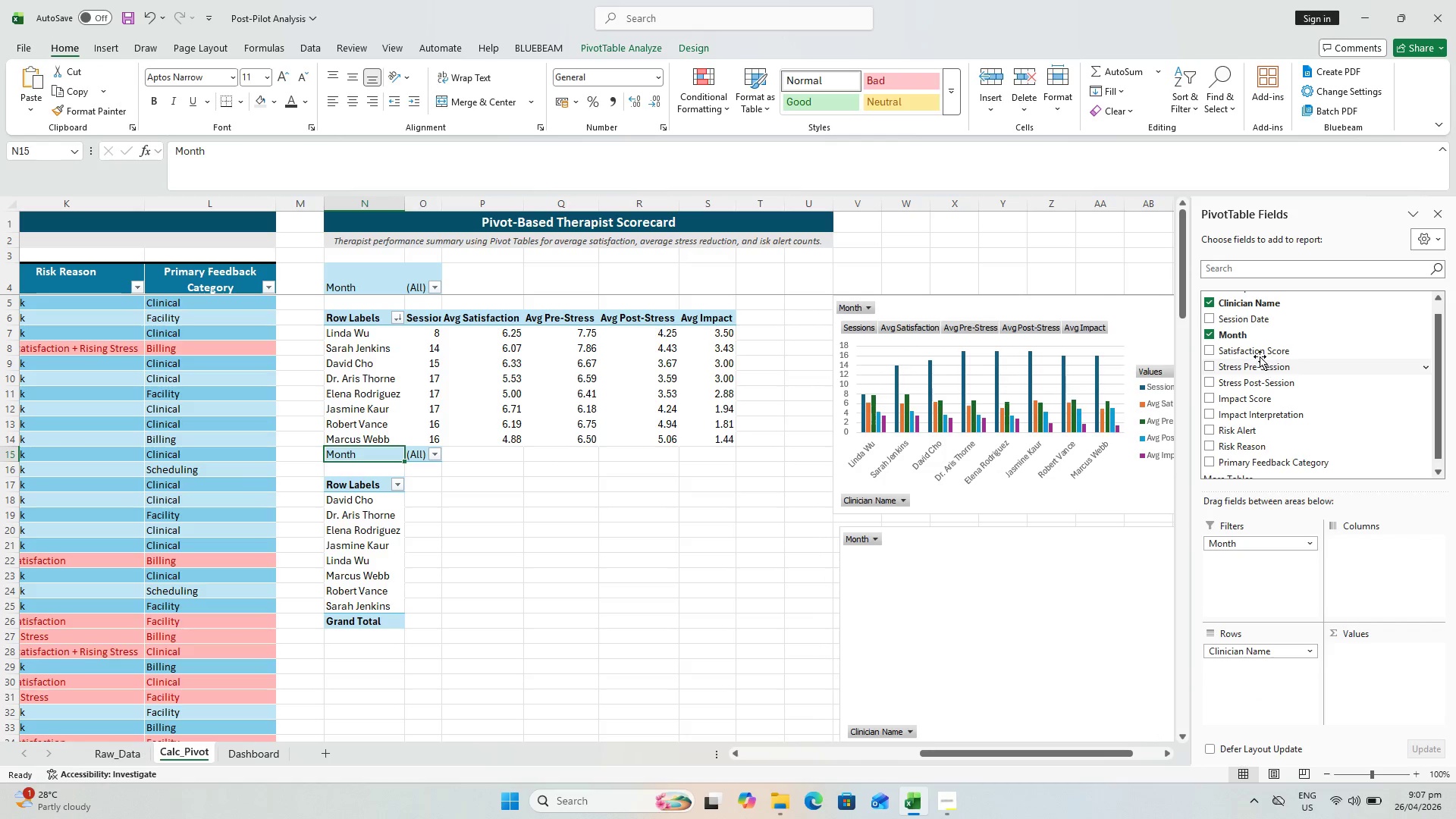 
left_click_drag(start_coordinate=[1260, 428], to_coordinate=[1366, 544])
 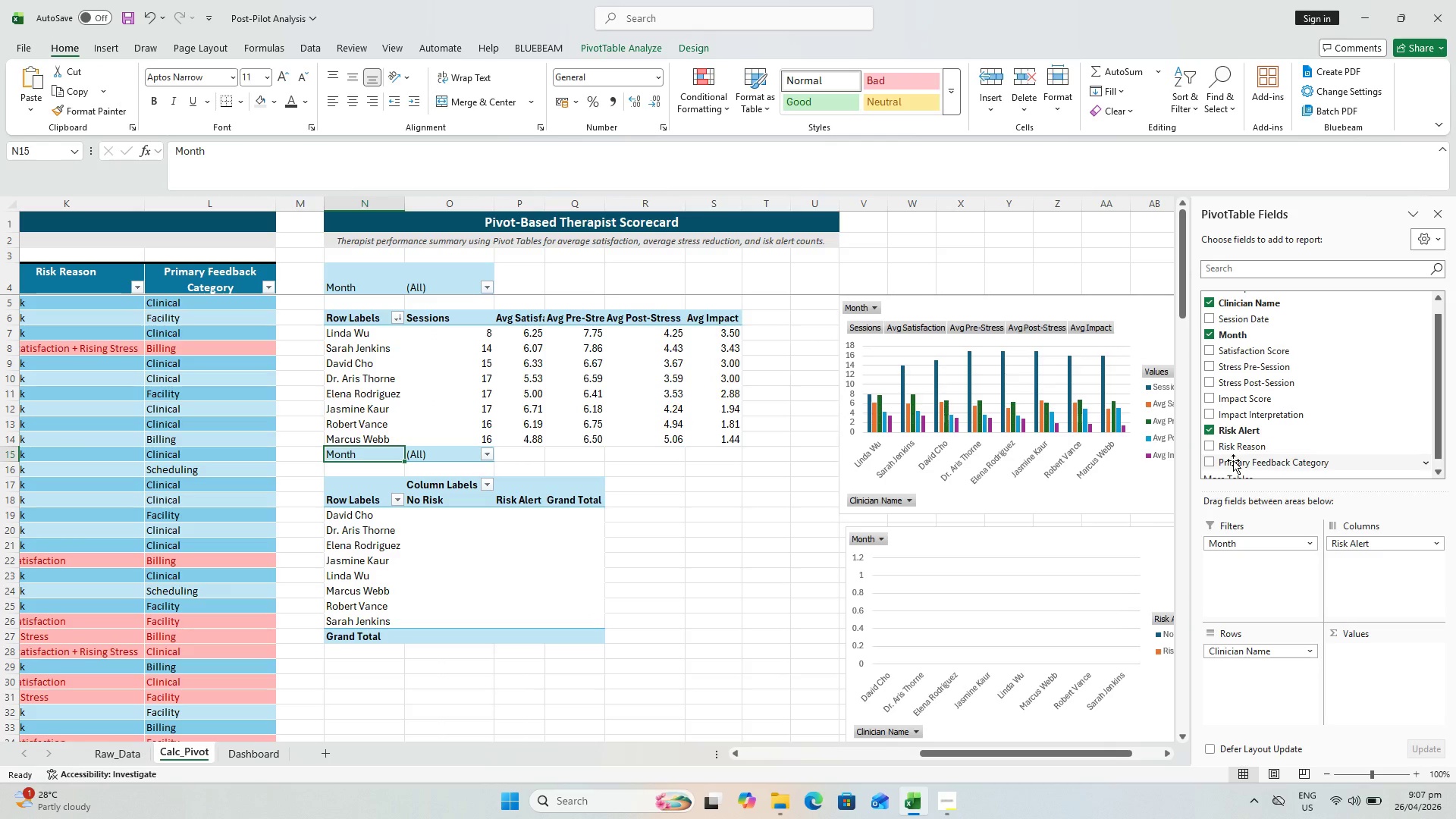 
wait(9.08)
 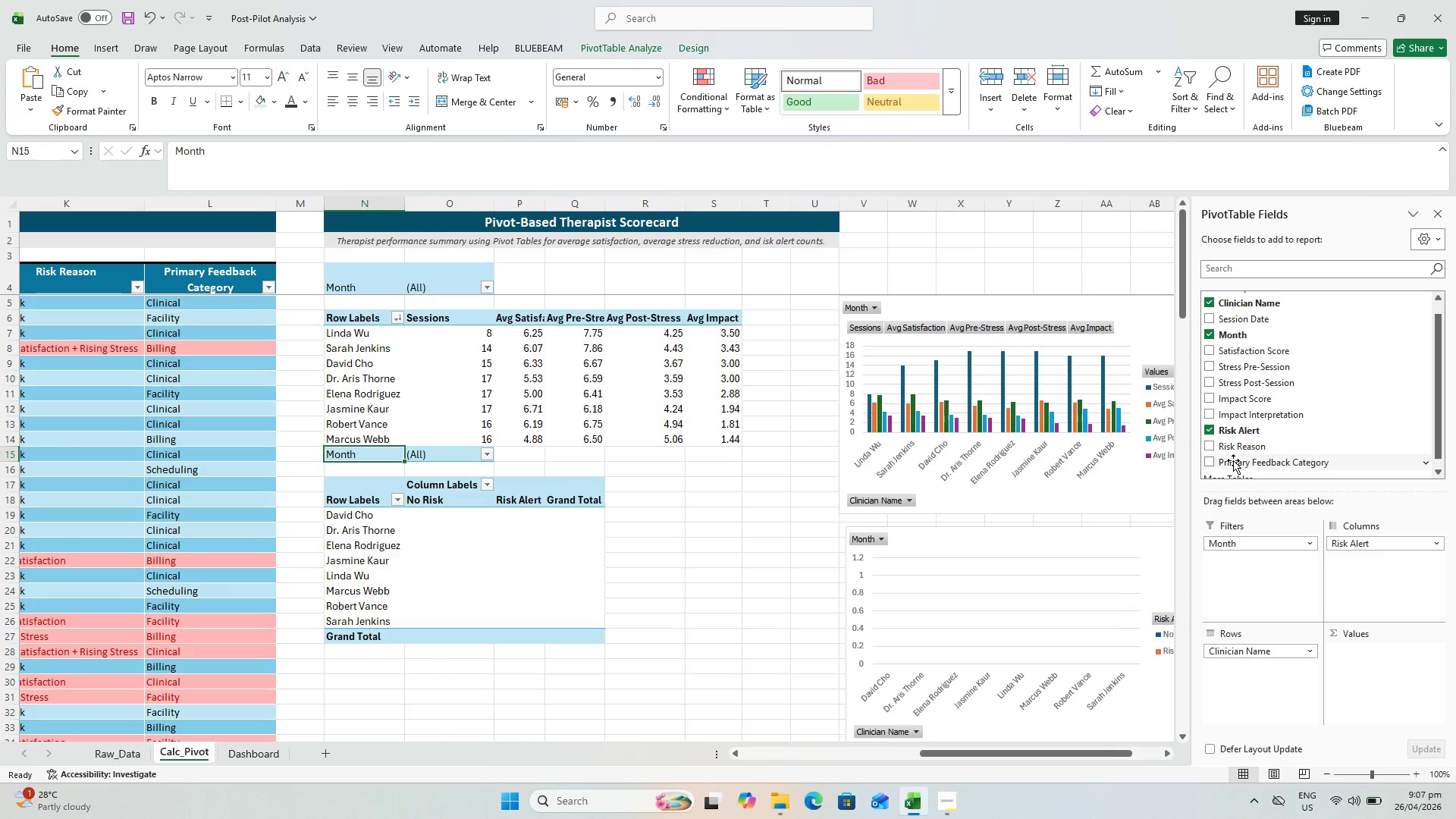 
scroll: coordinate [1245, 340], scroll_direction: up, amount: 2.0
 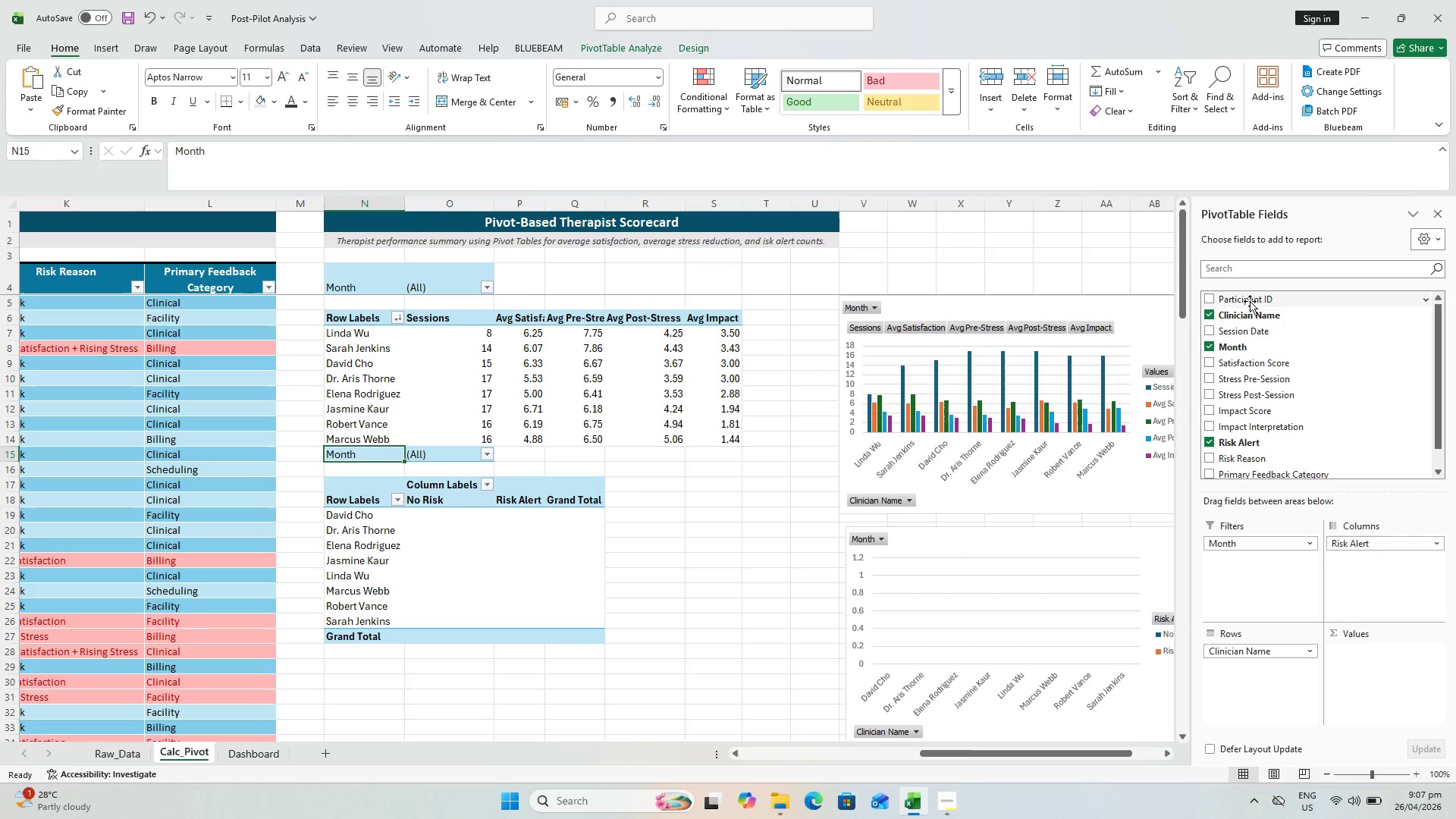 
left_click_drag(start_coordinate=[1250, 299], to_coordinate=[1401, 648])
 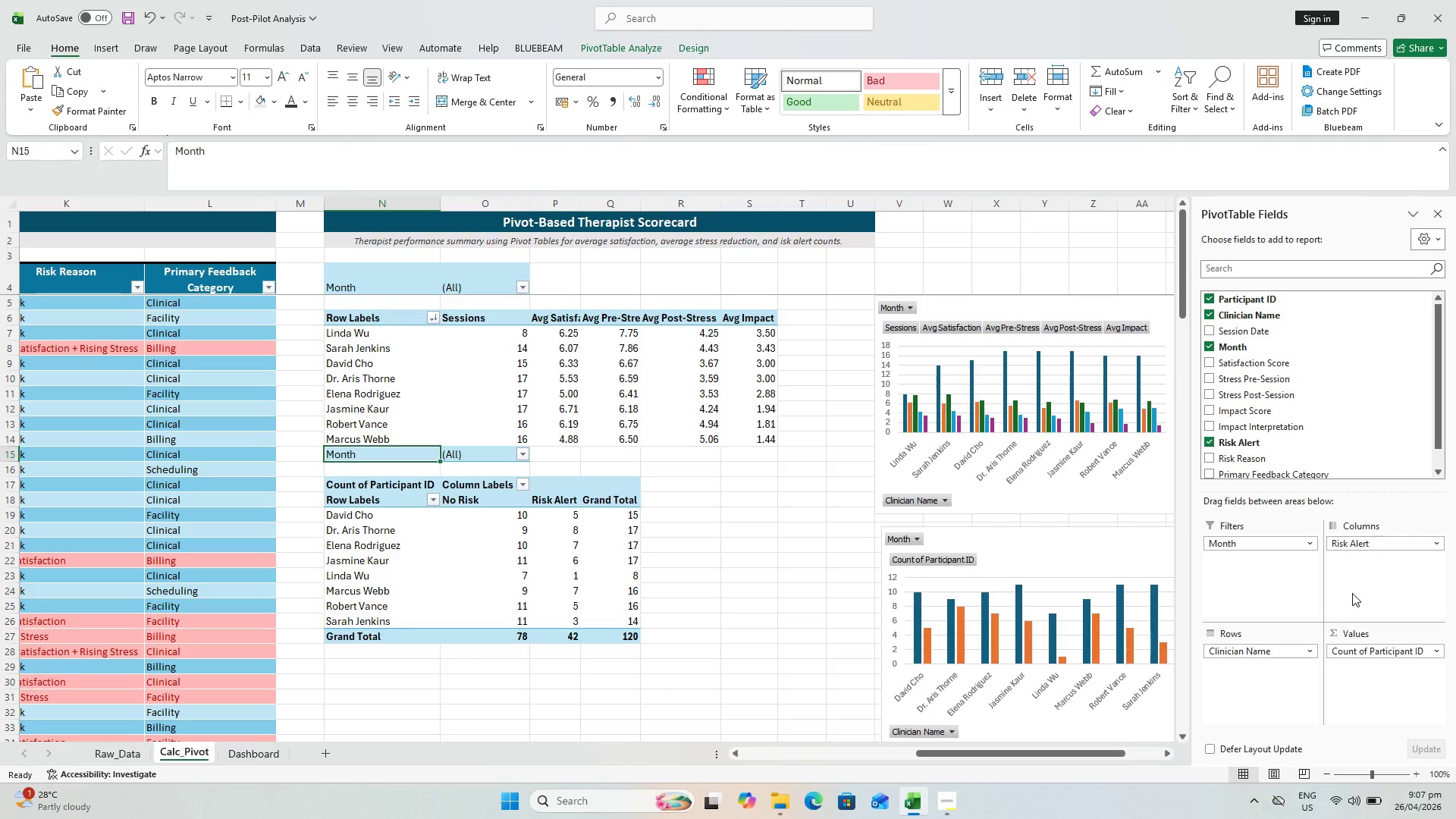 
wait(12.11)
 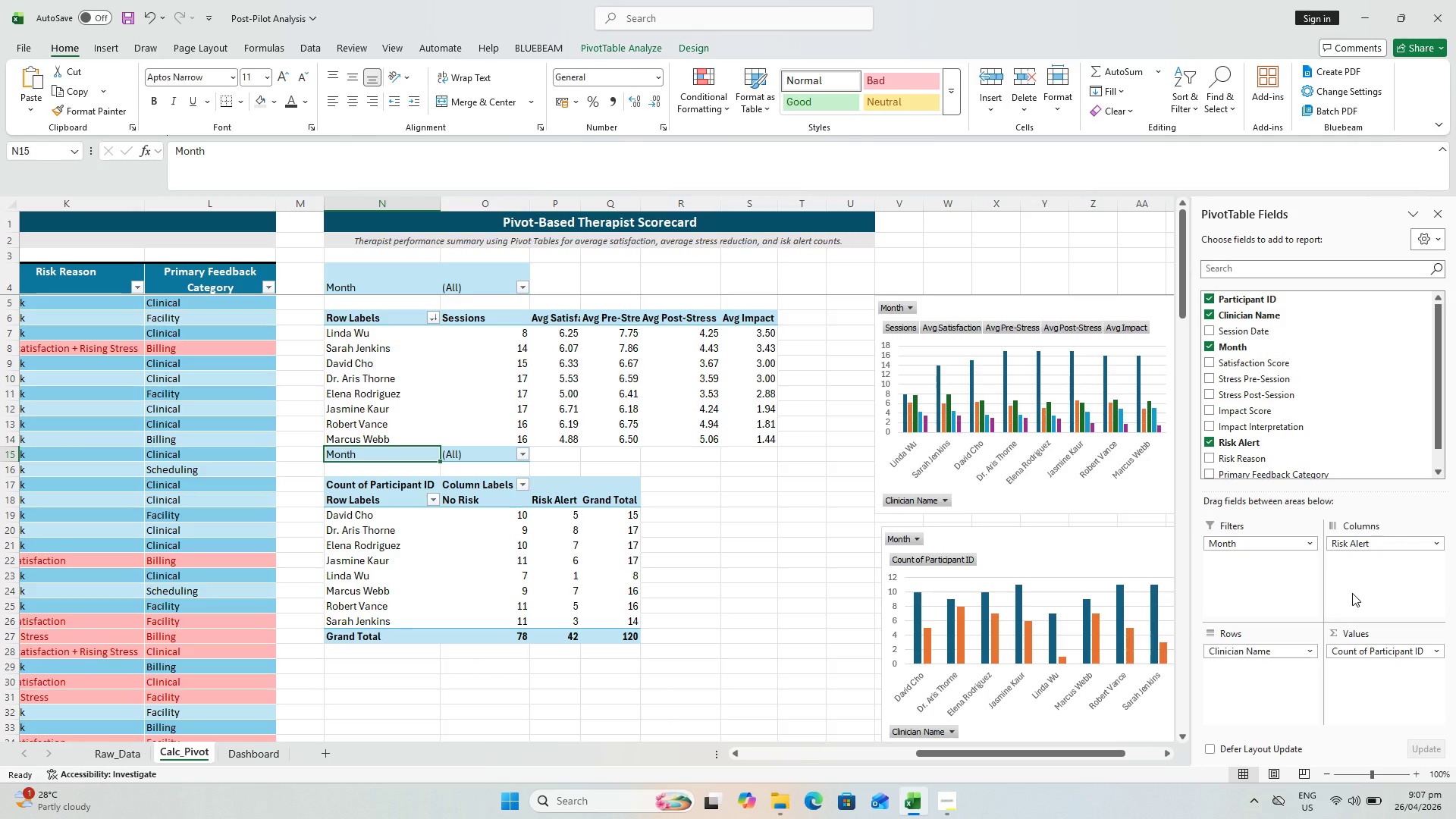 
right_click([1356, 655])
 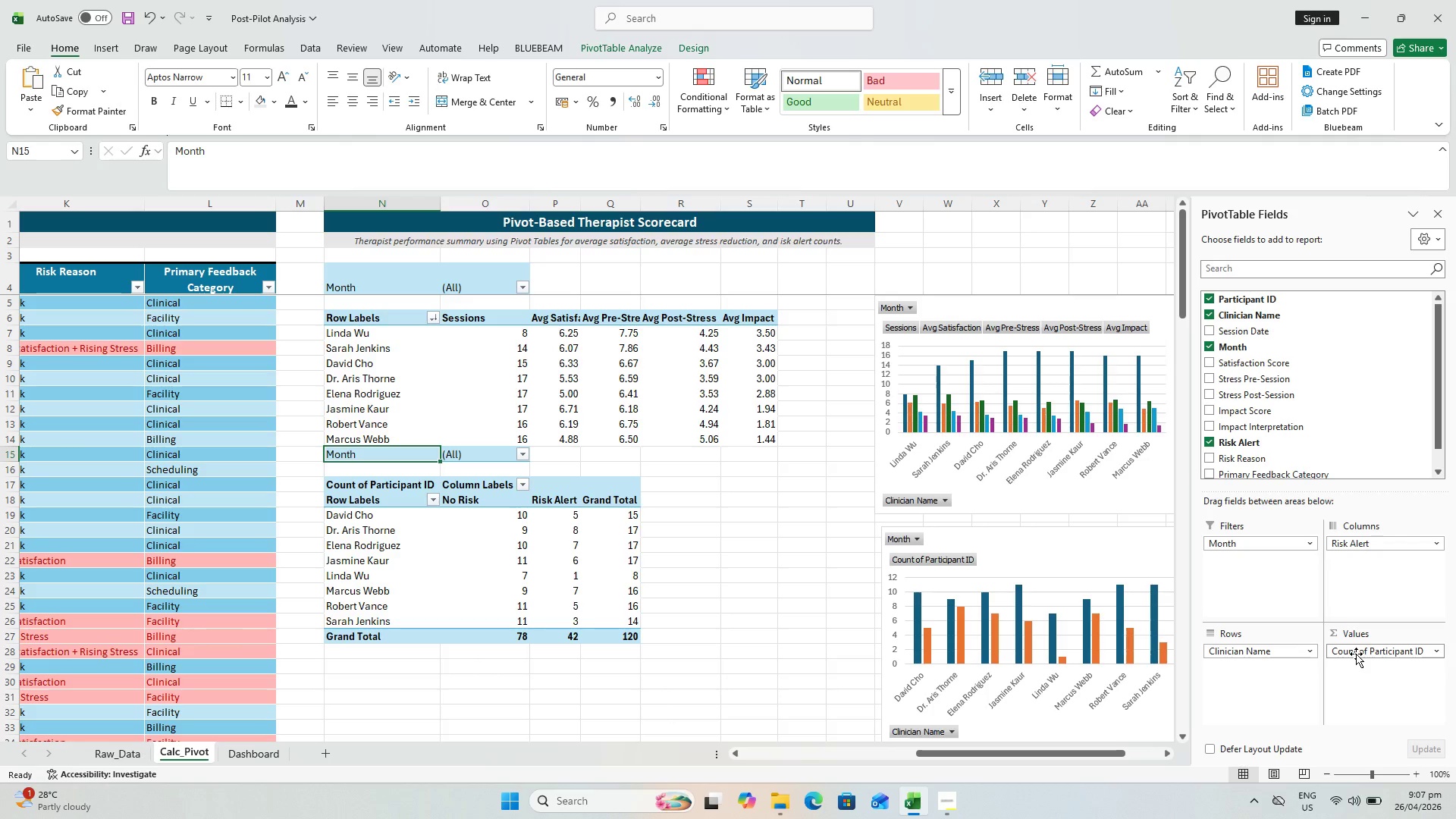 
left_click([1356, 652])
 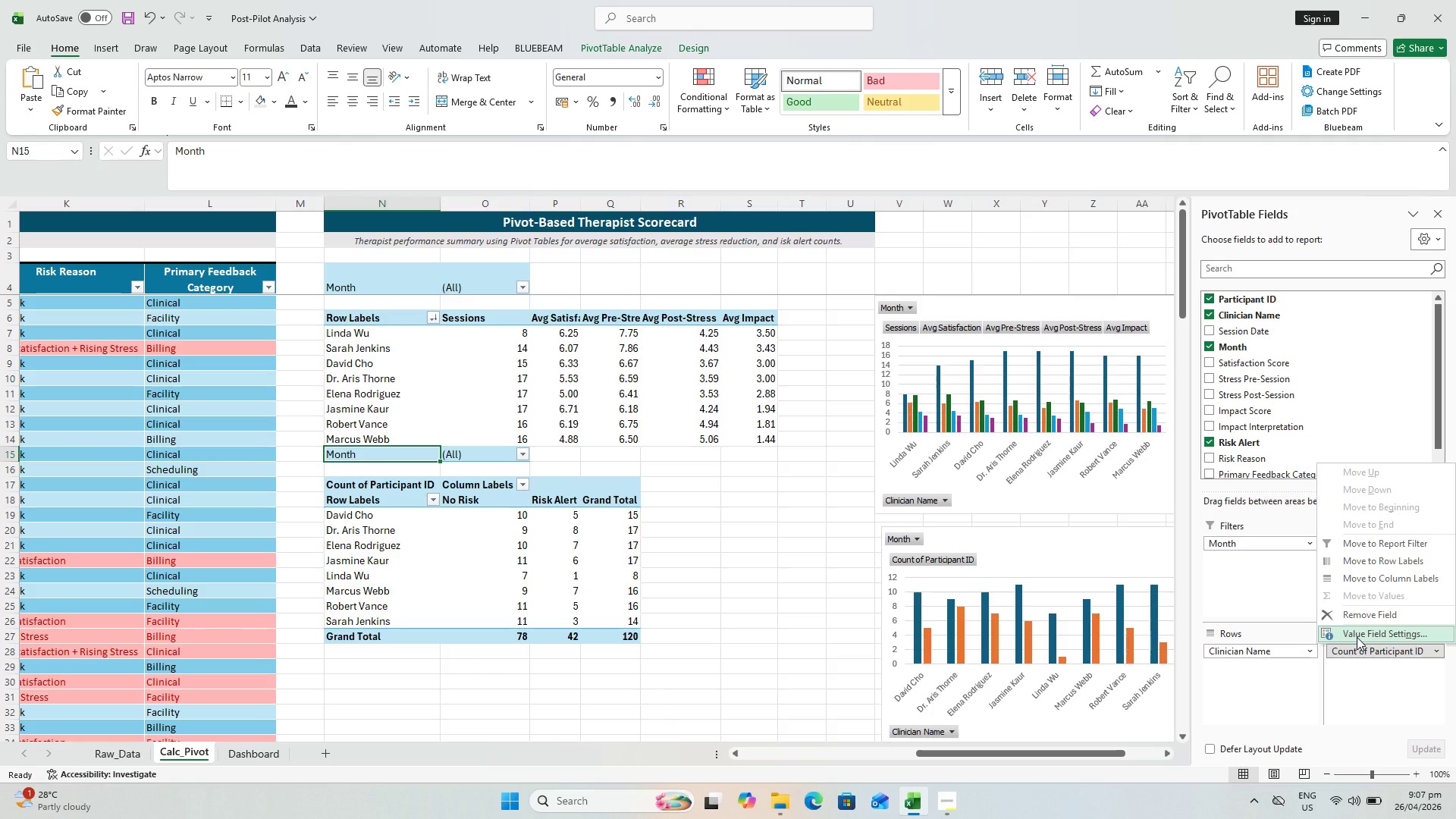 
left_click([1357, 637])
 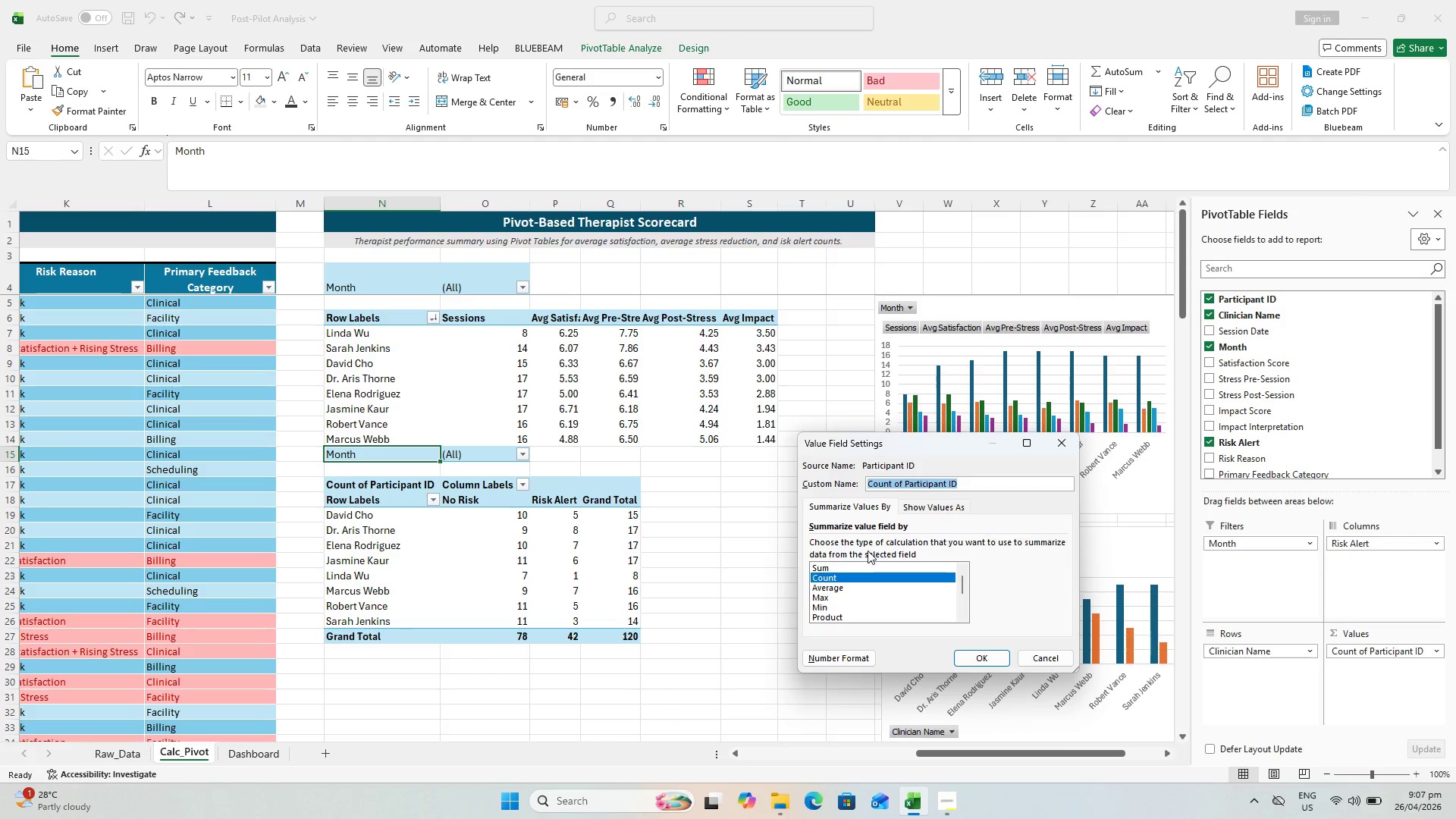 
wait(6.73)
 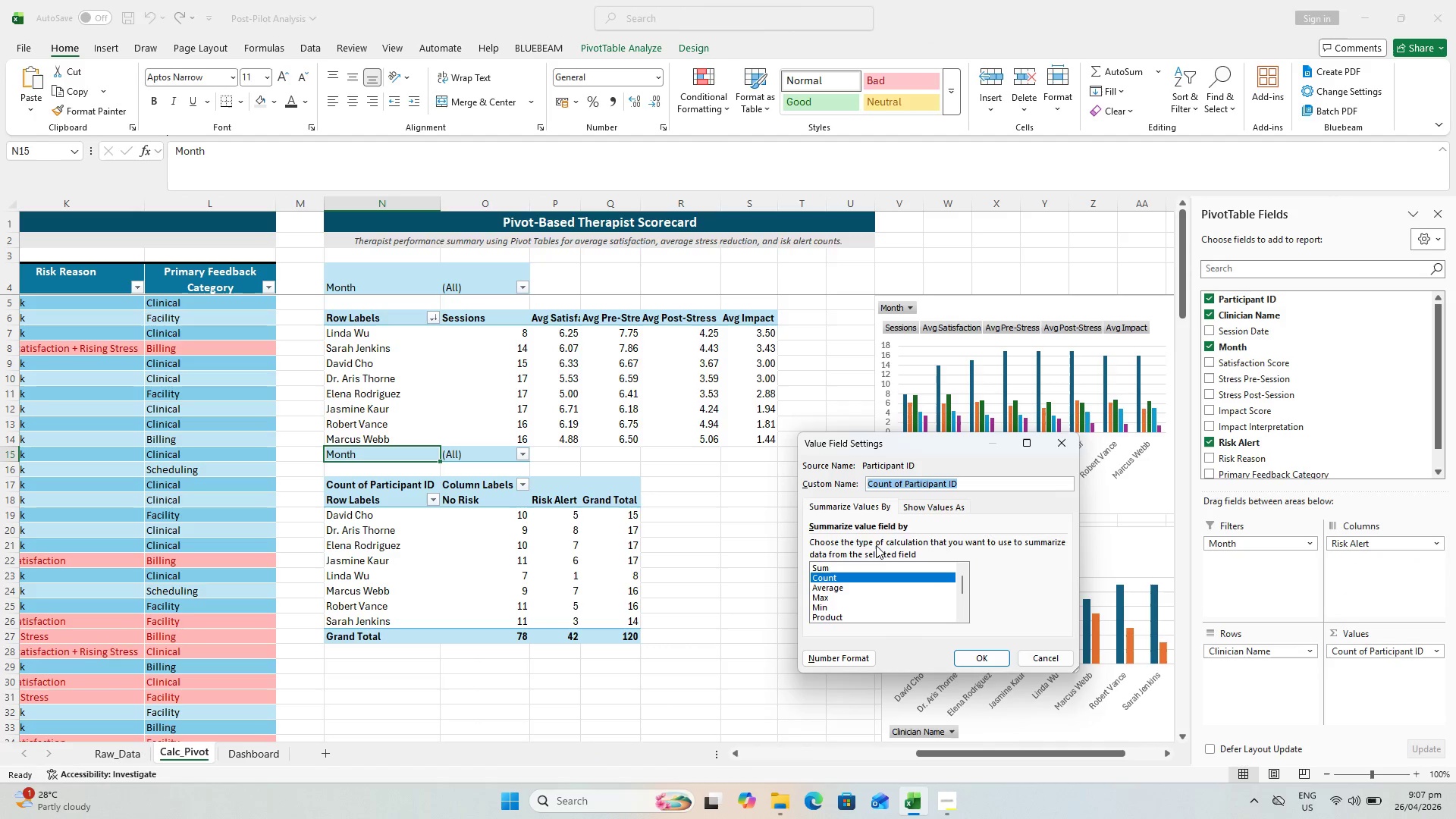 
left_click([831, 575])
 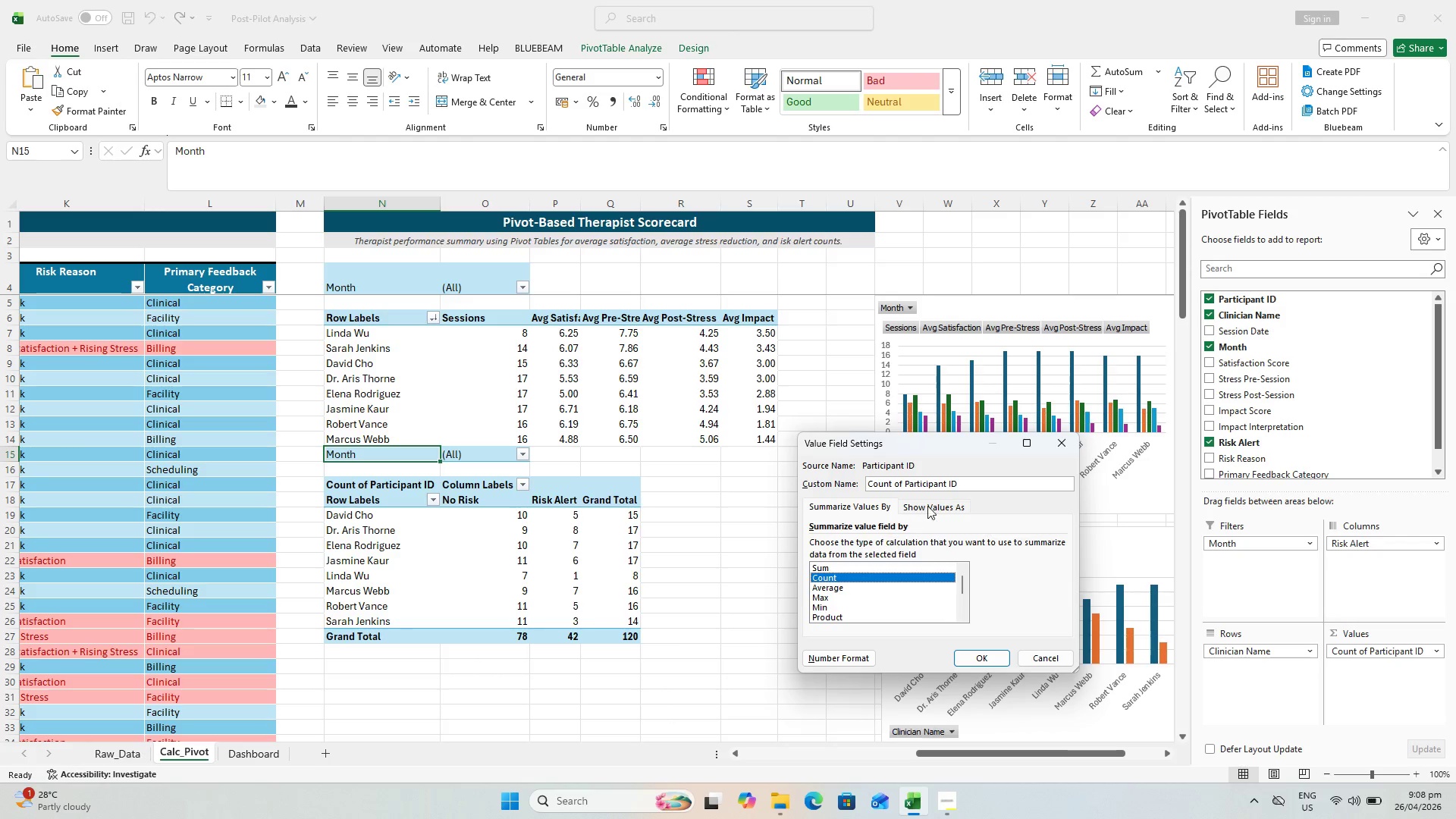 
left_click_drag(start_coordinate=[965, 479], to_coordinate=[799, 472])
 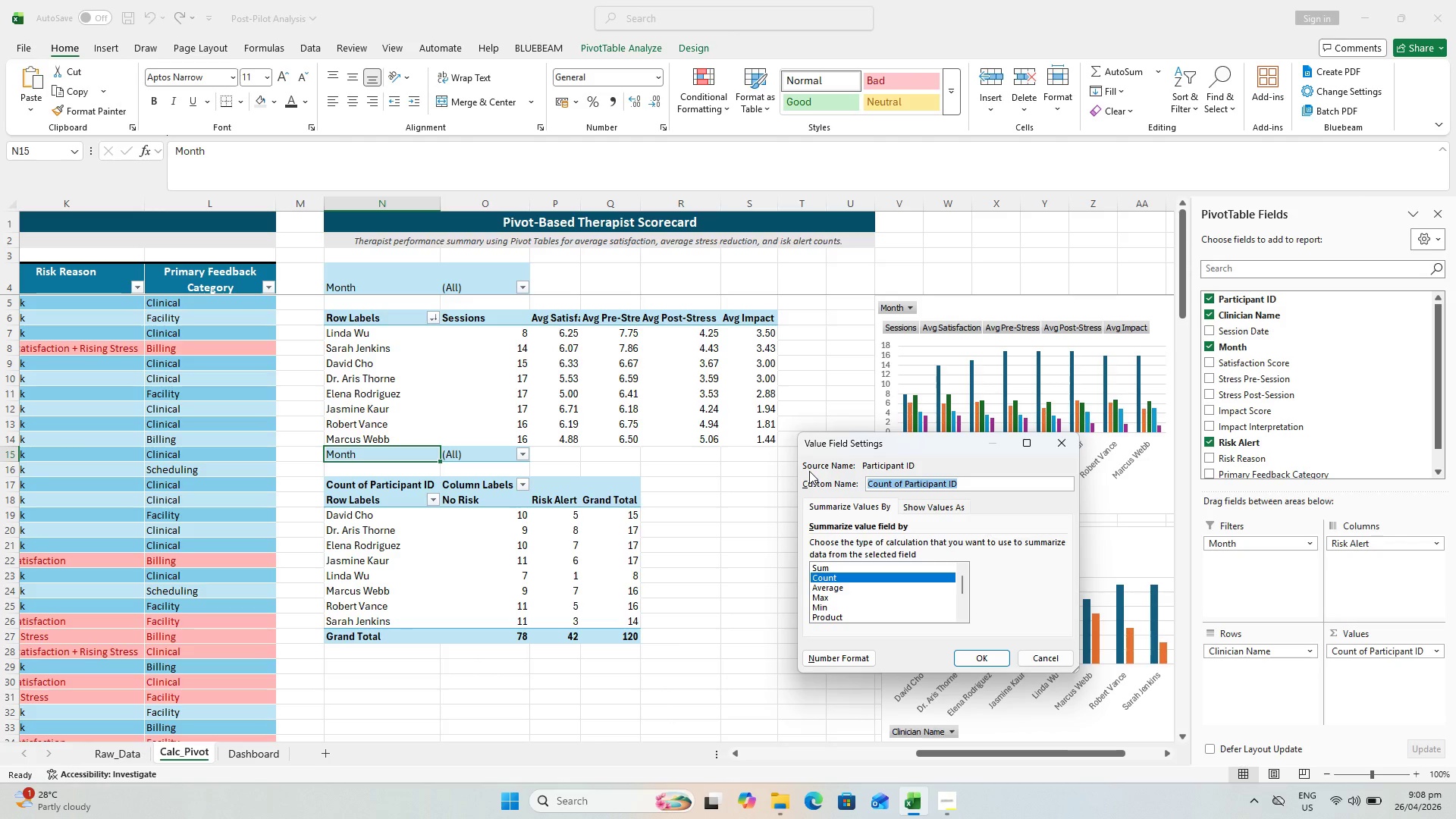 
type(Partyici)
key(Backspace)
key(Backspace)
key(Backspace)
key(Backspace)
type(icipant co)
key(Backspace)
key(Backspace)
type(Count)
 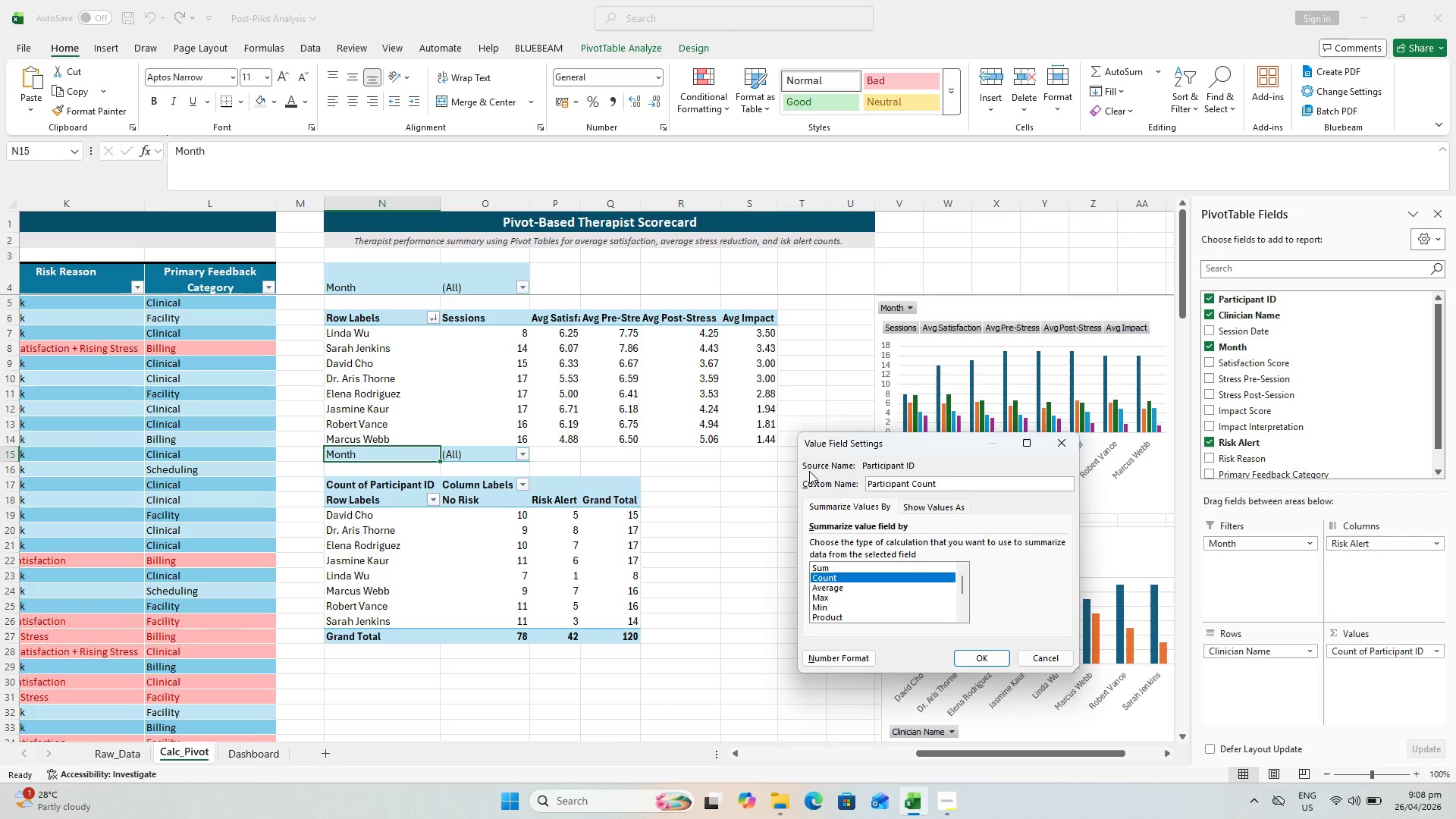 
wait(6.41)
 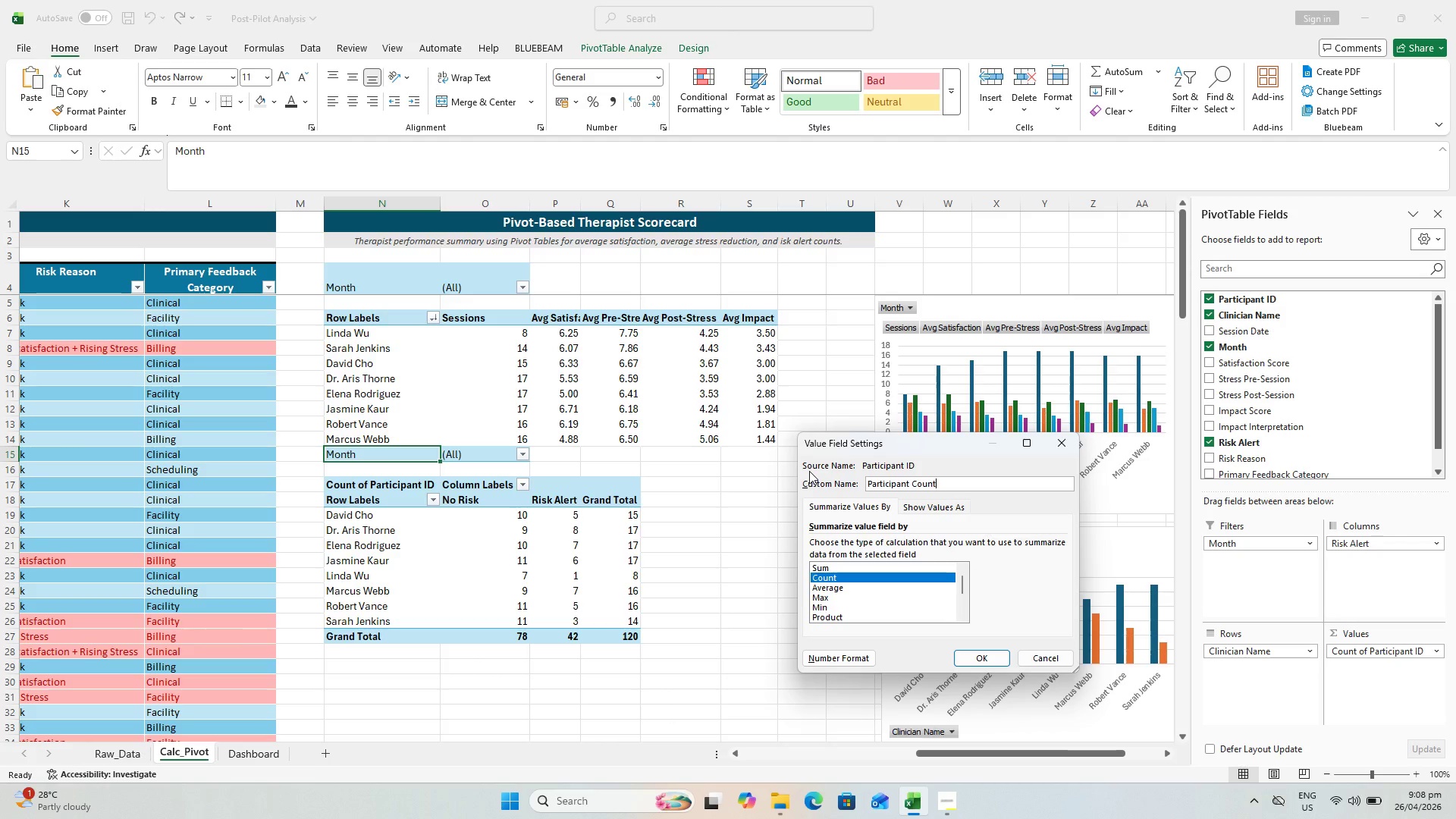 
mouse_move([855, 642])
 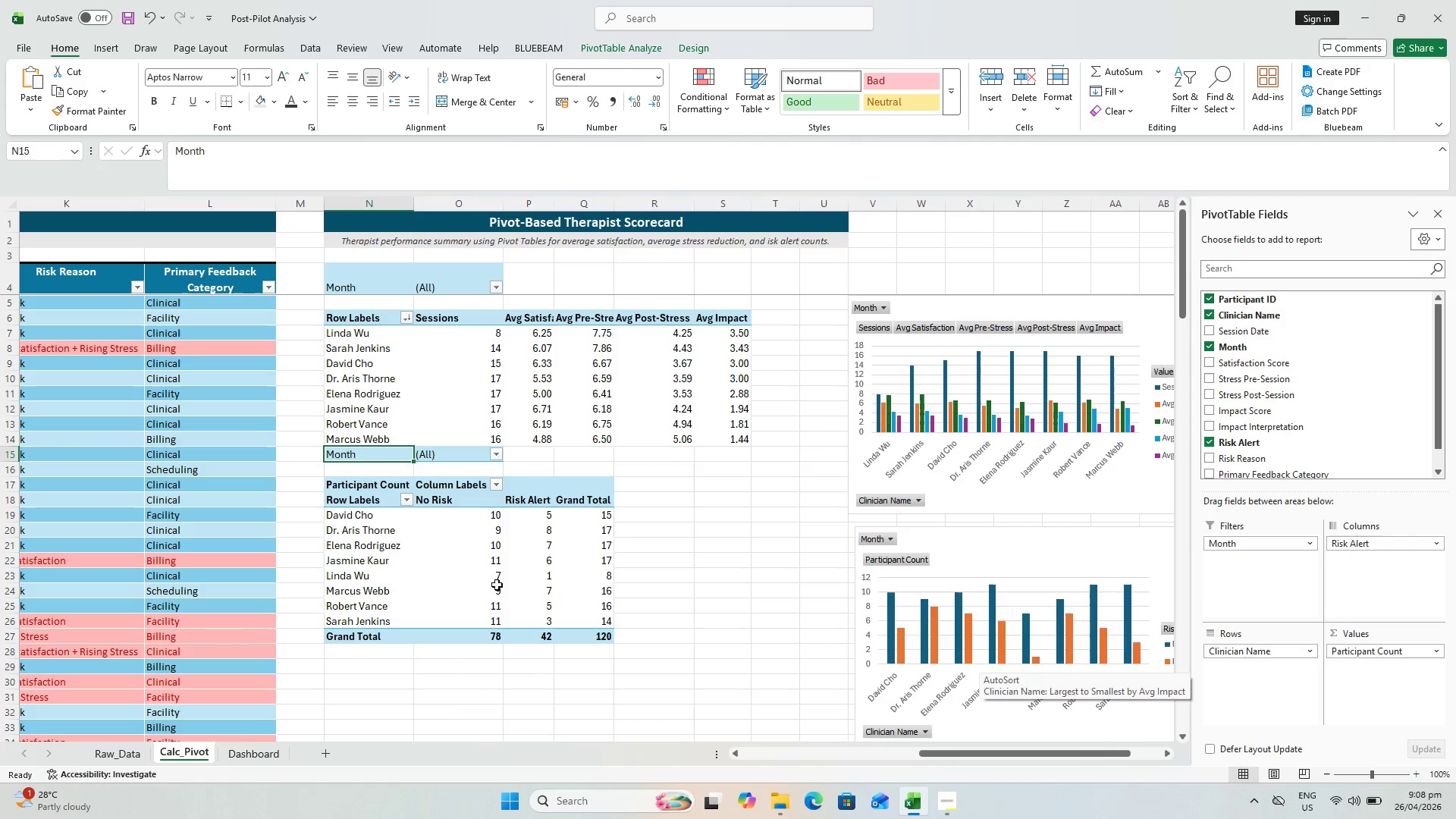 
wait(18.22)
 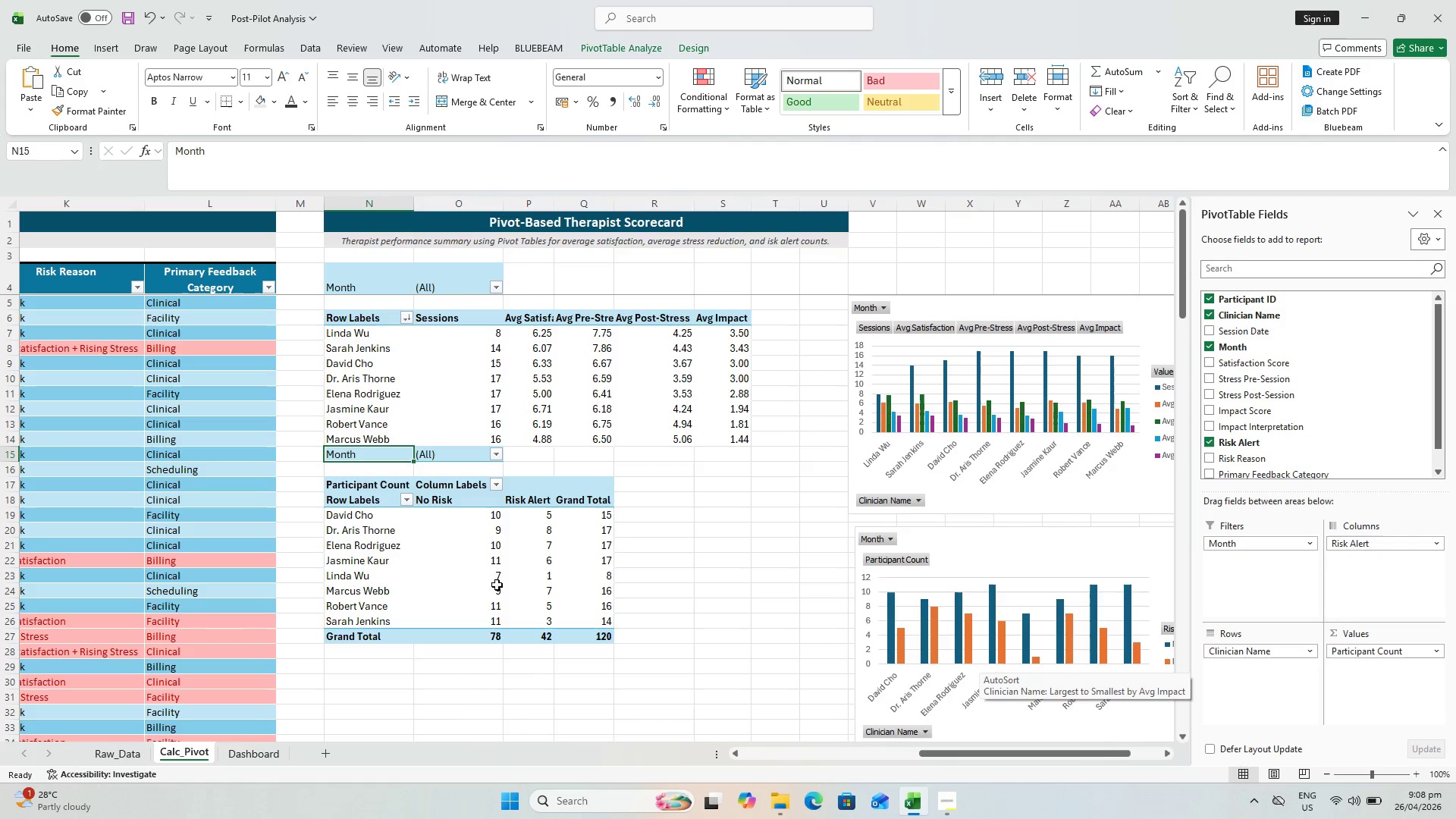 
left_click([726, 594])
 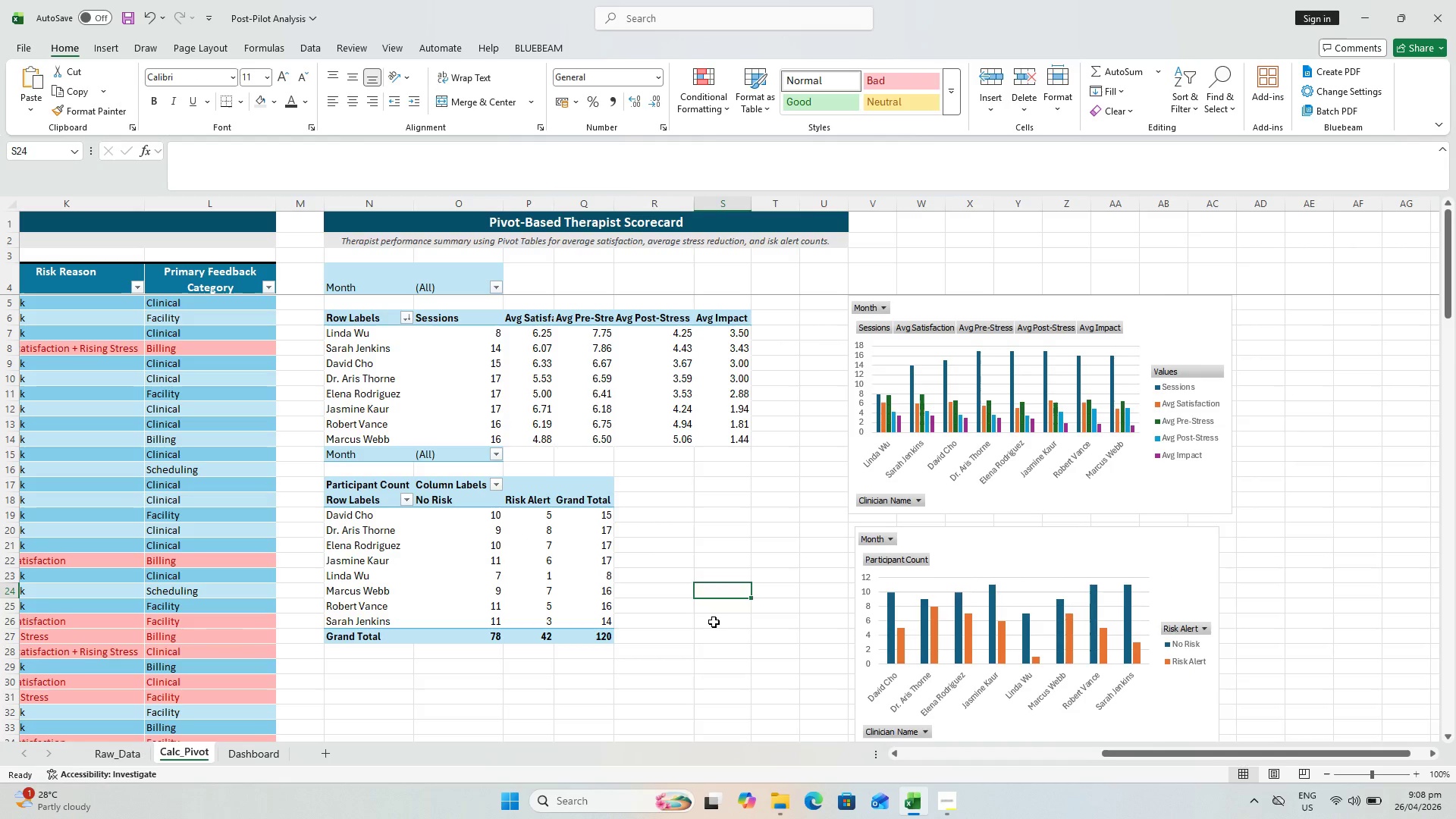 
wait(7.66)
 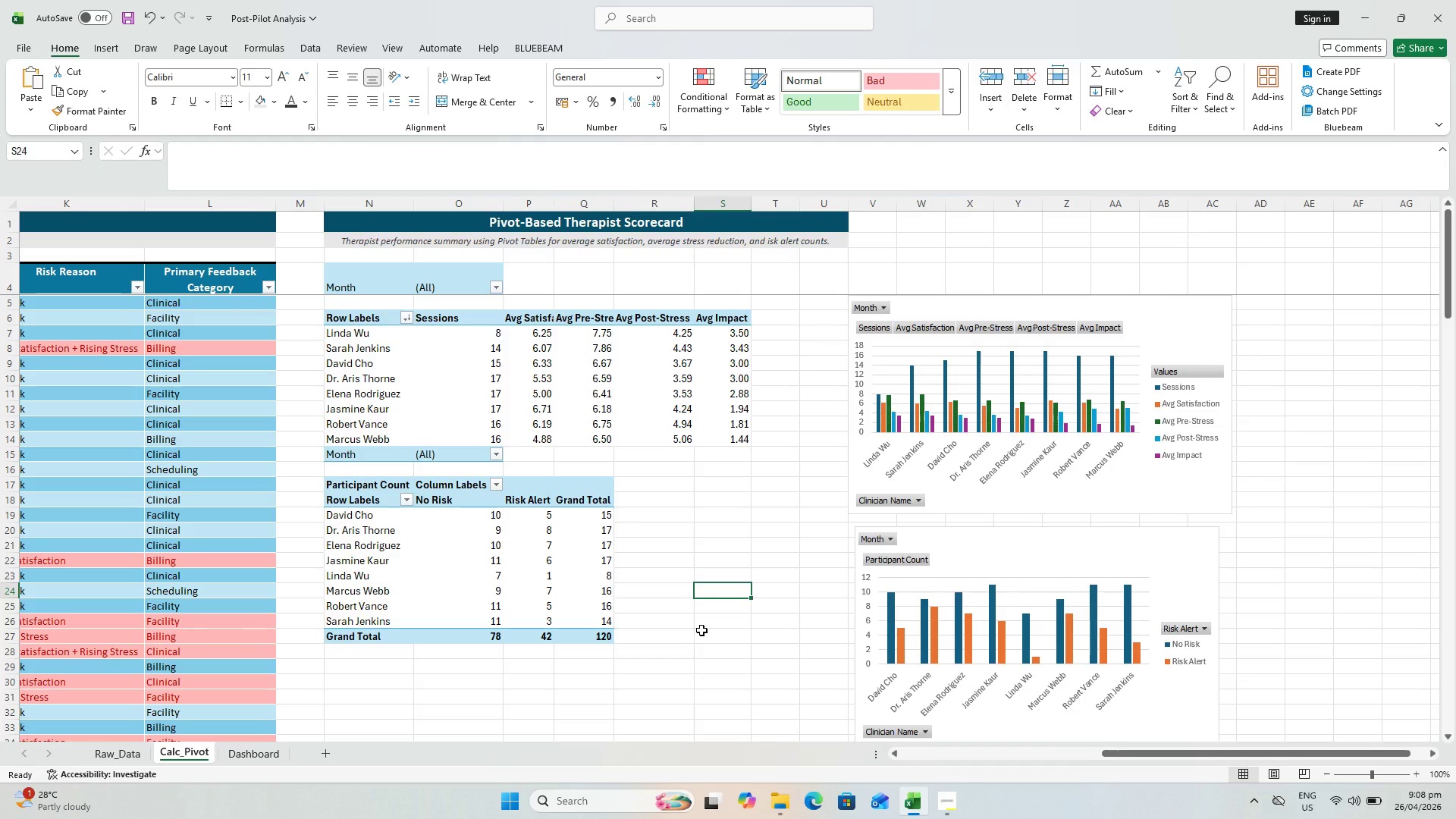 
mouse_move([461, 535])
 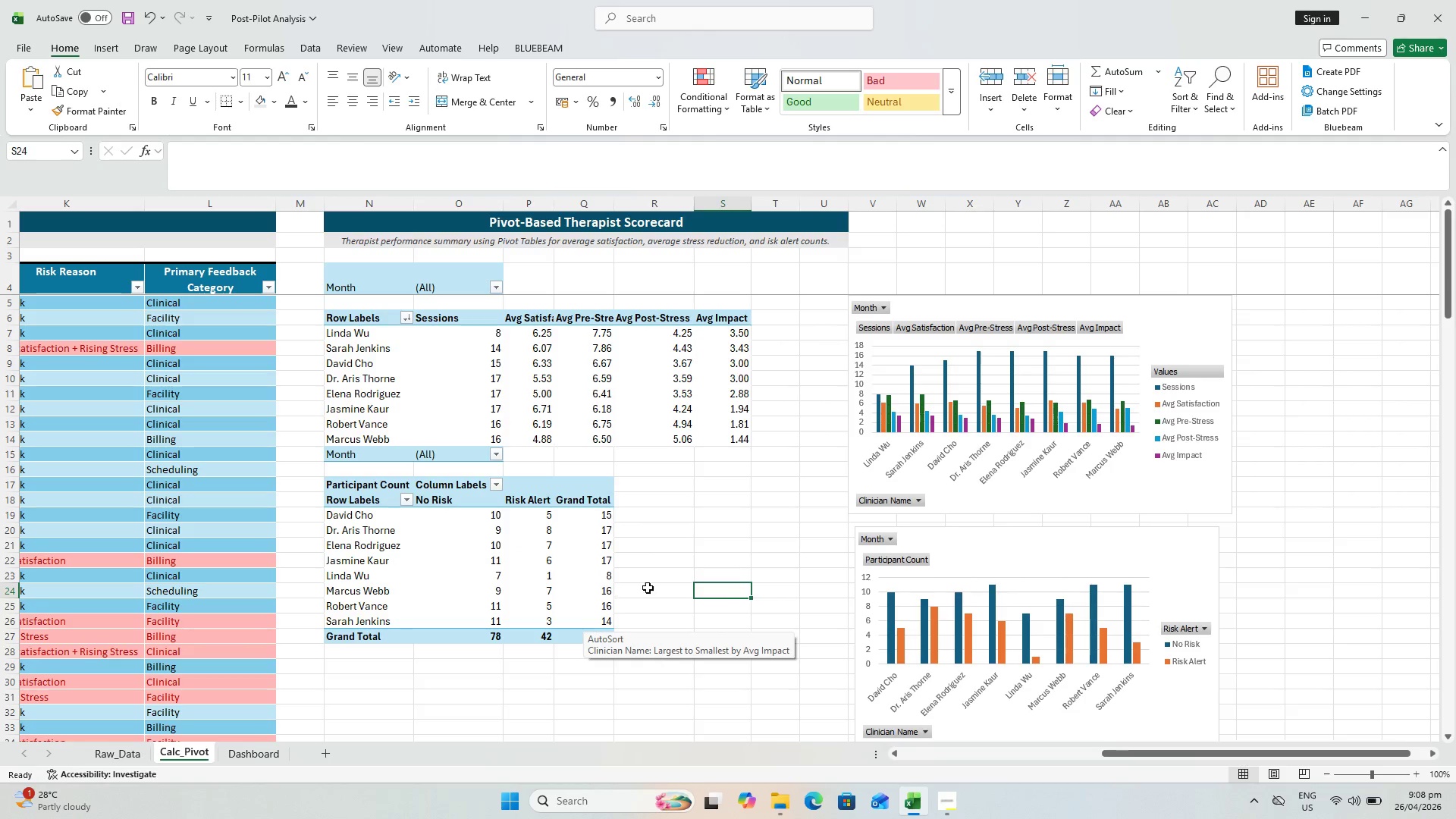 
left_click([679, 554])
 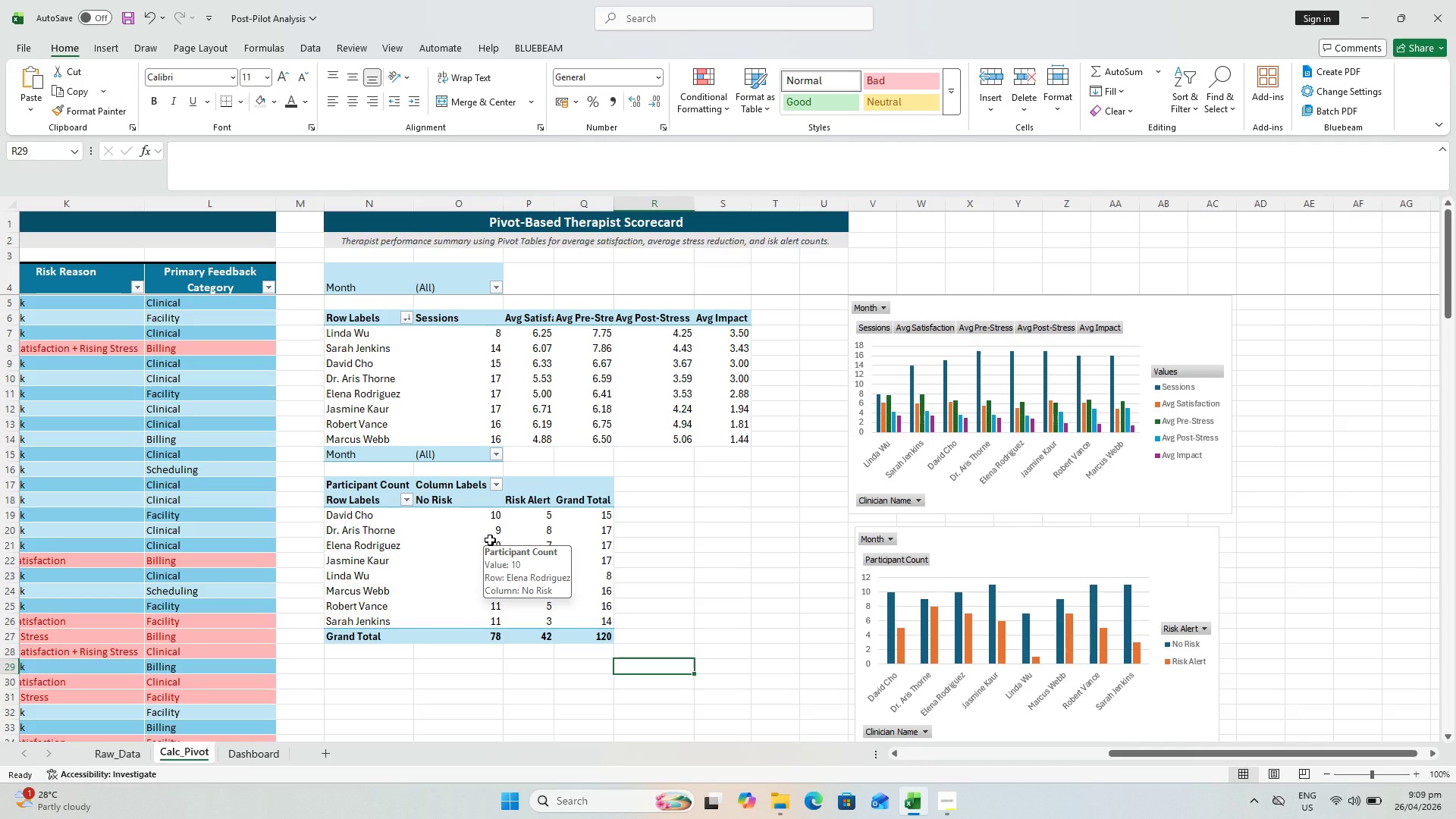 
wait(35.75)
 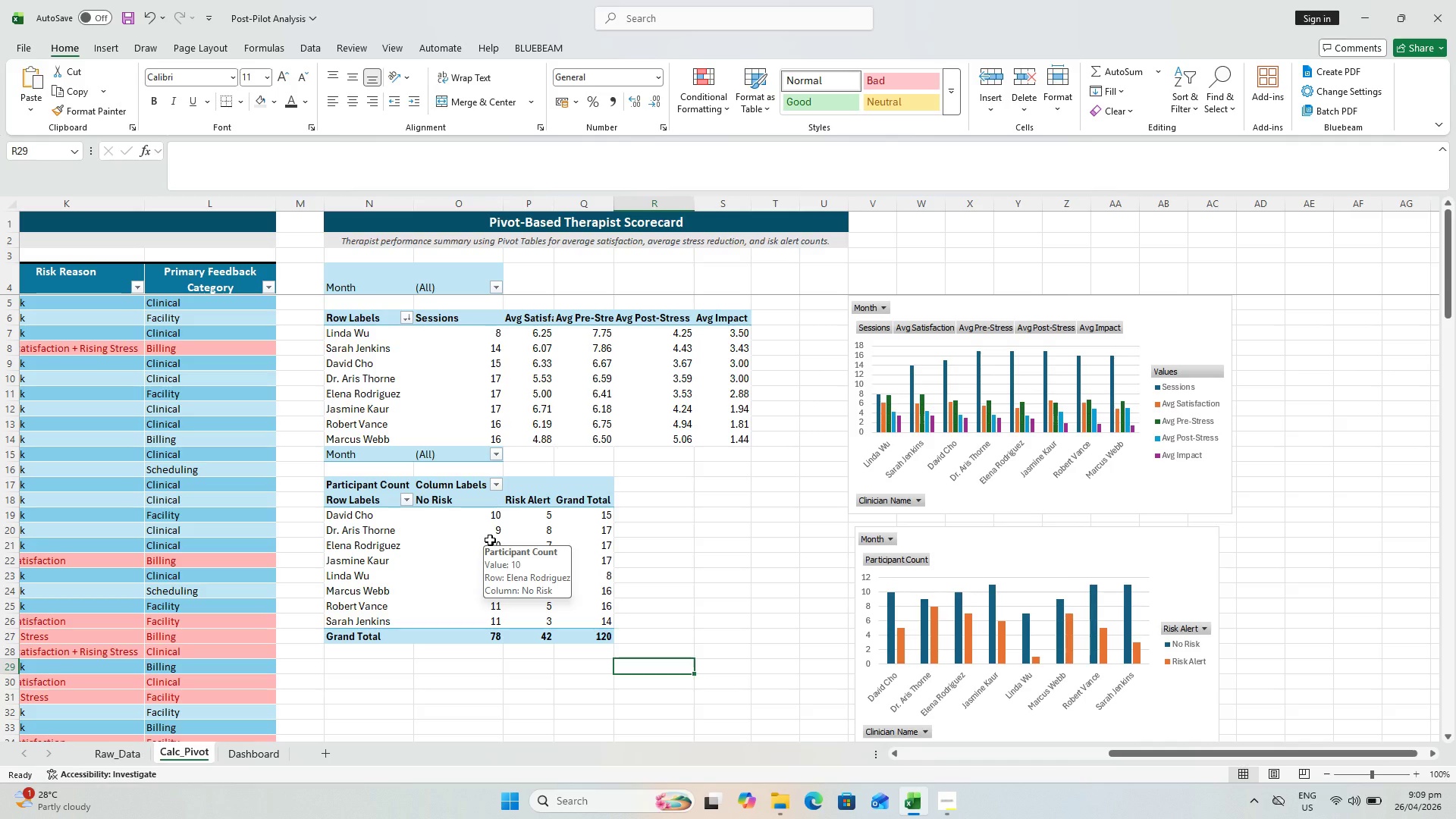 
left_click([419, 369])
 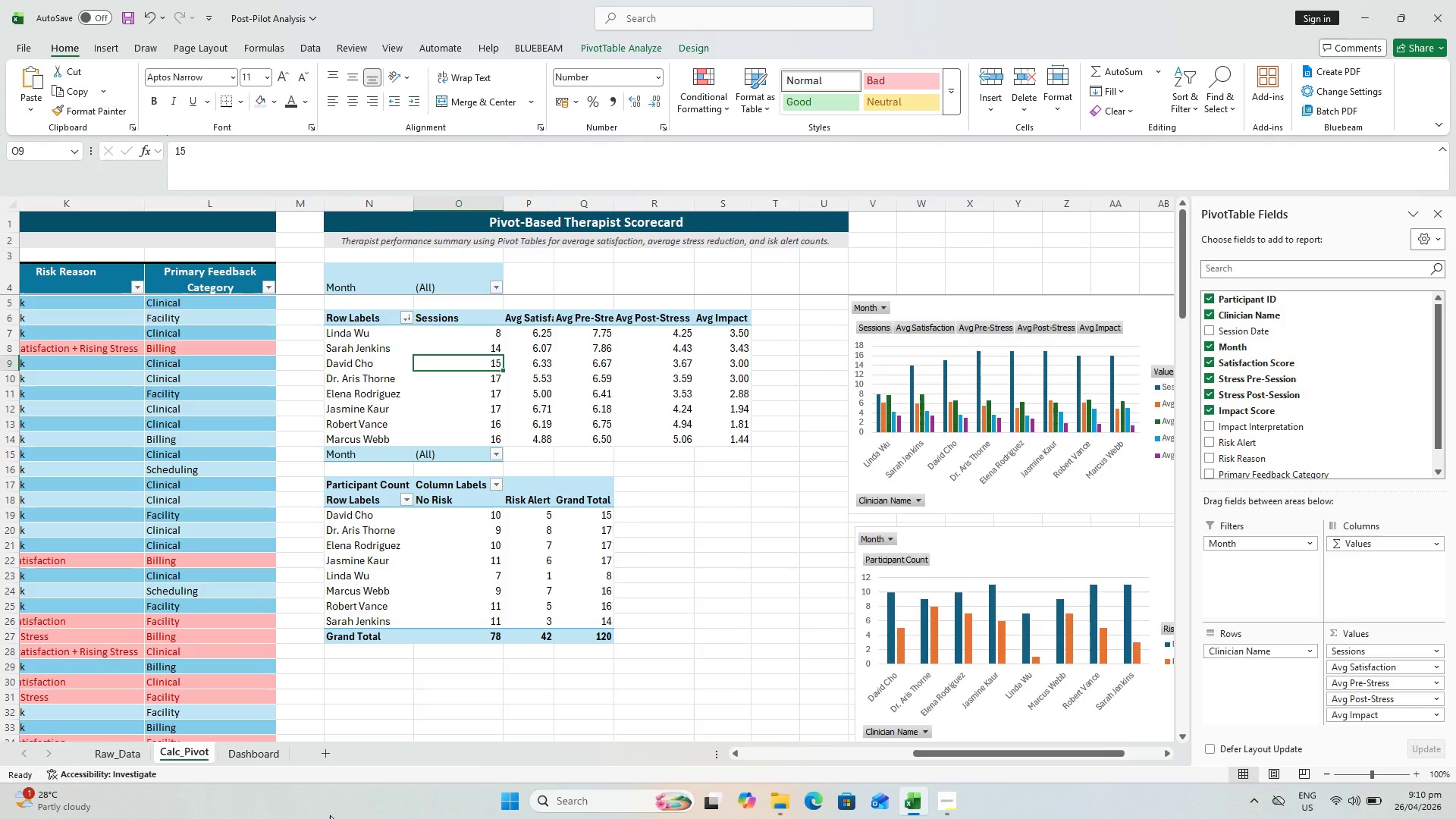 
wait(65.36)
 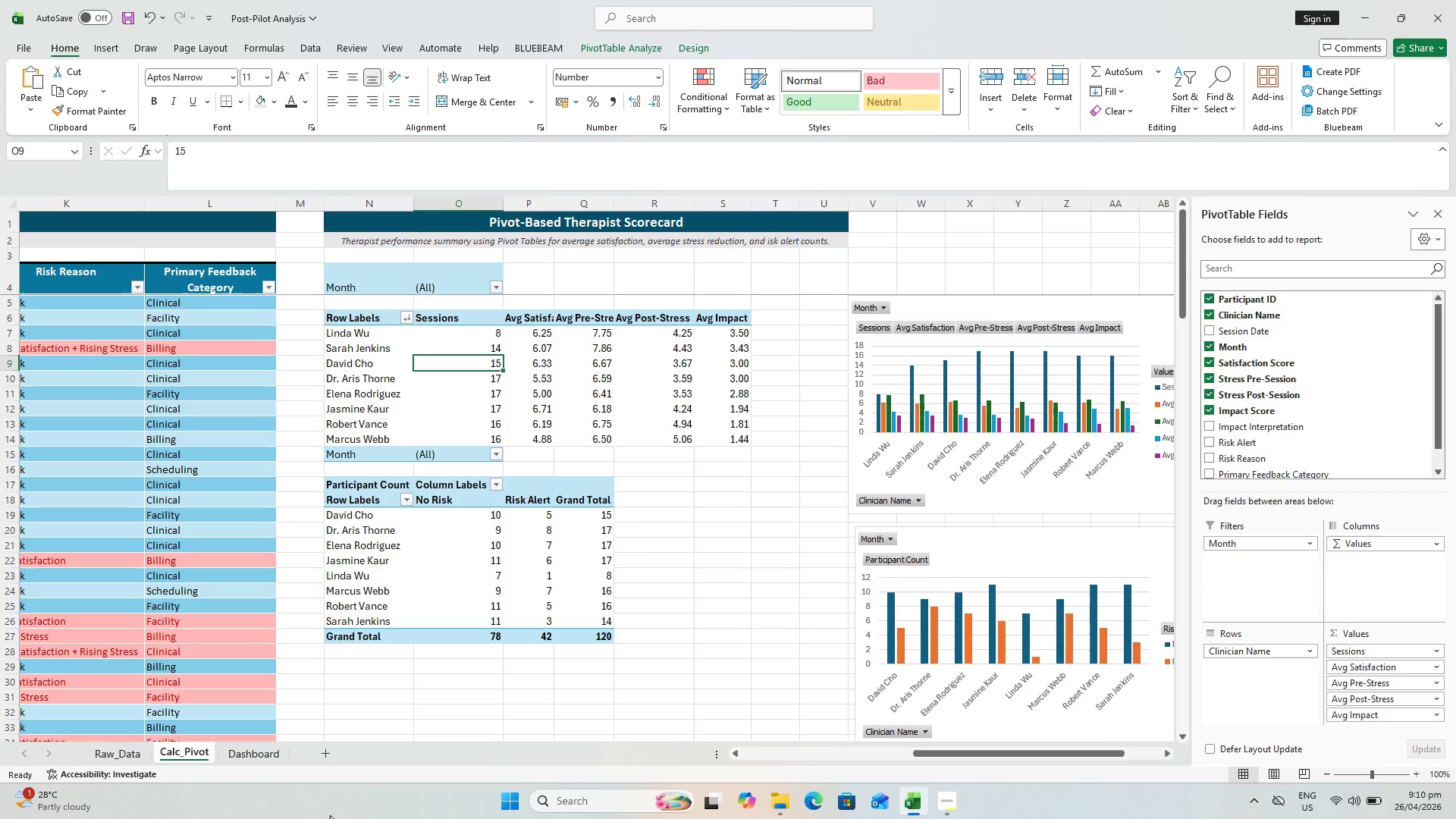 
left_click_drag(start_coordinate=[955, 541], to_coordinate=[906, 544])
 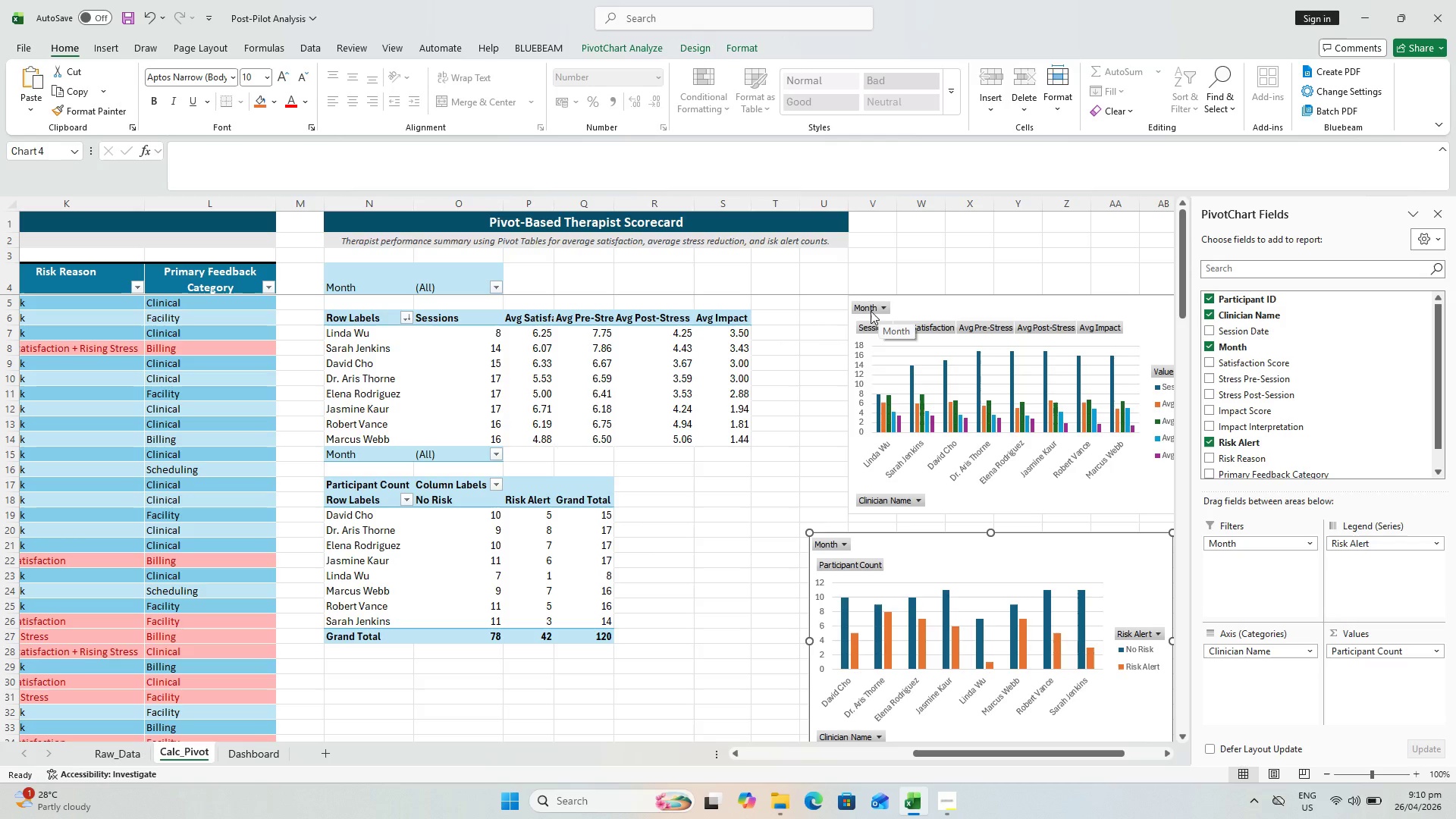 
wait(13.0)
 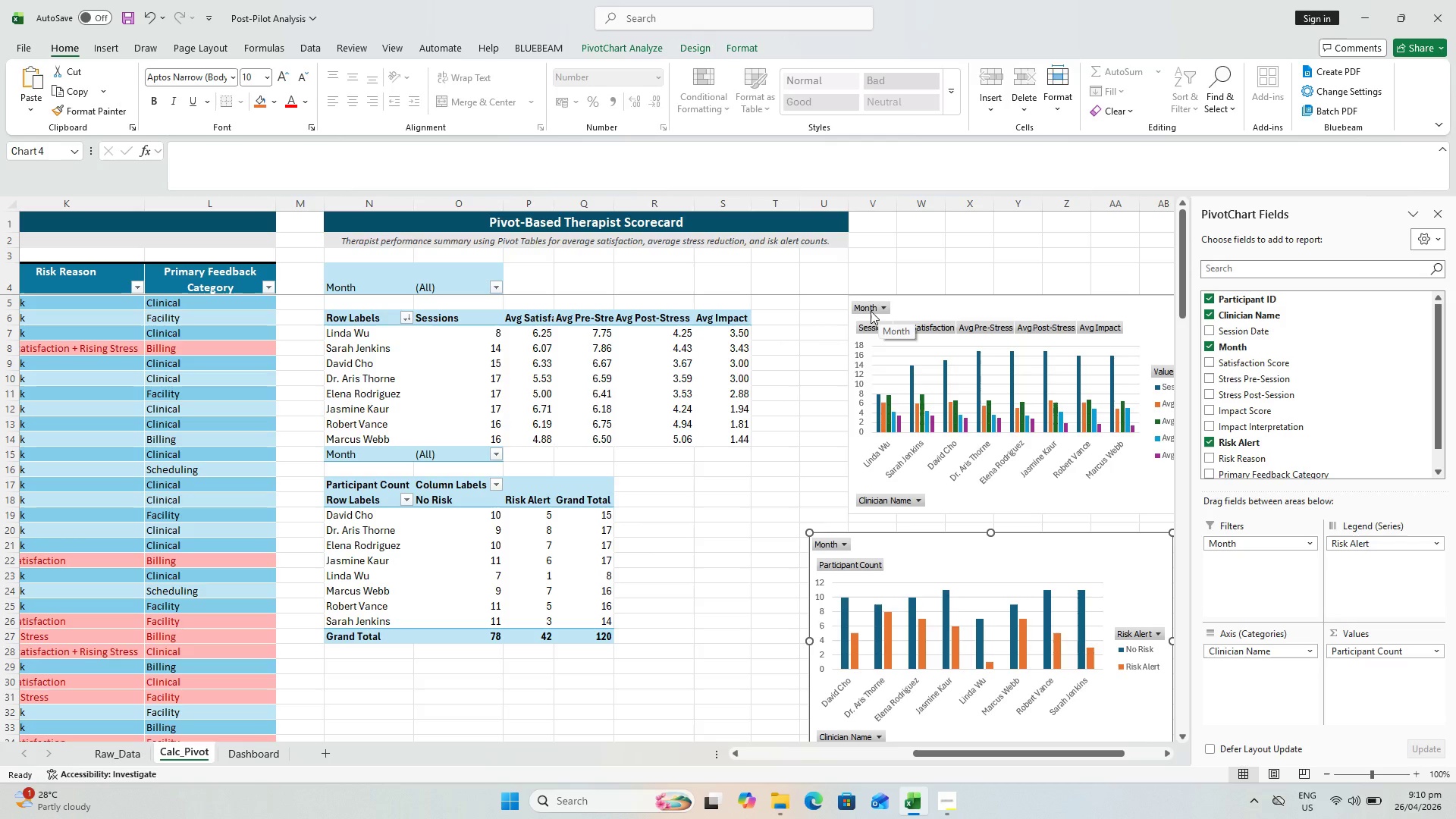 
scroll: coordinate [730, 570], scroll_direction: down, amount: 1.0
 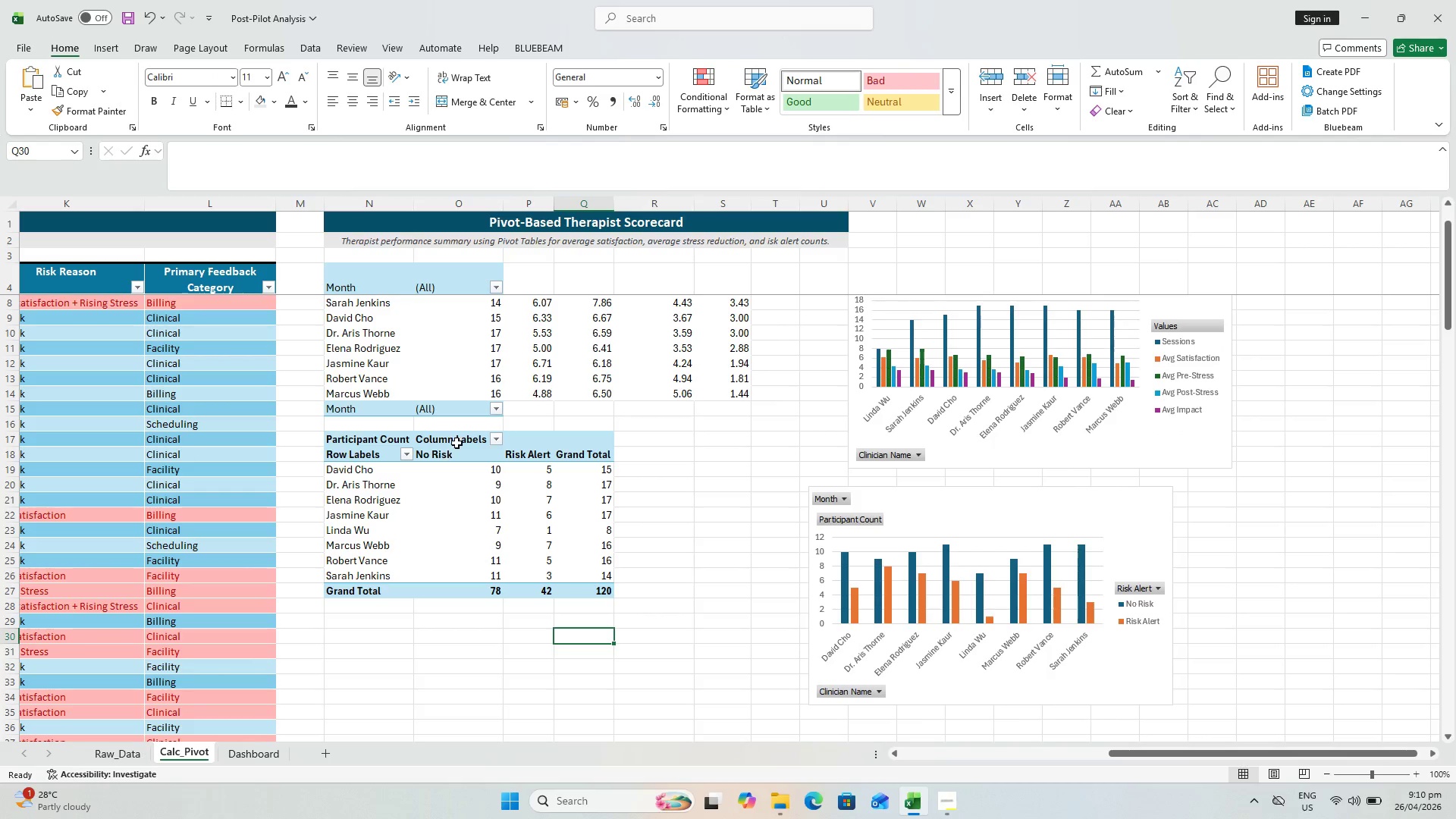 
left_click([500, 441])
 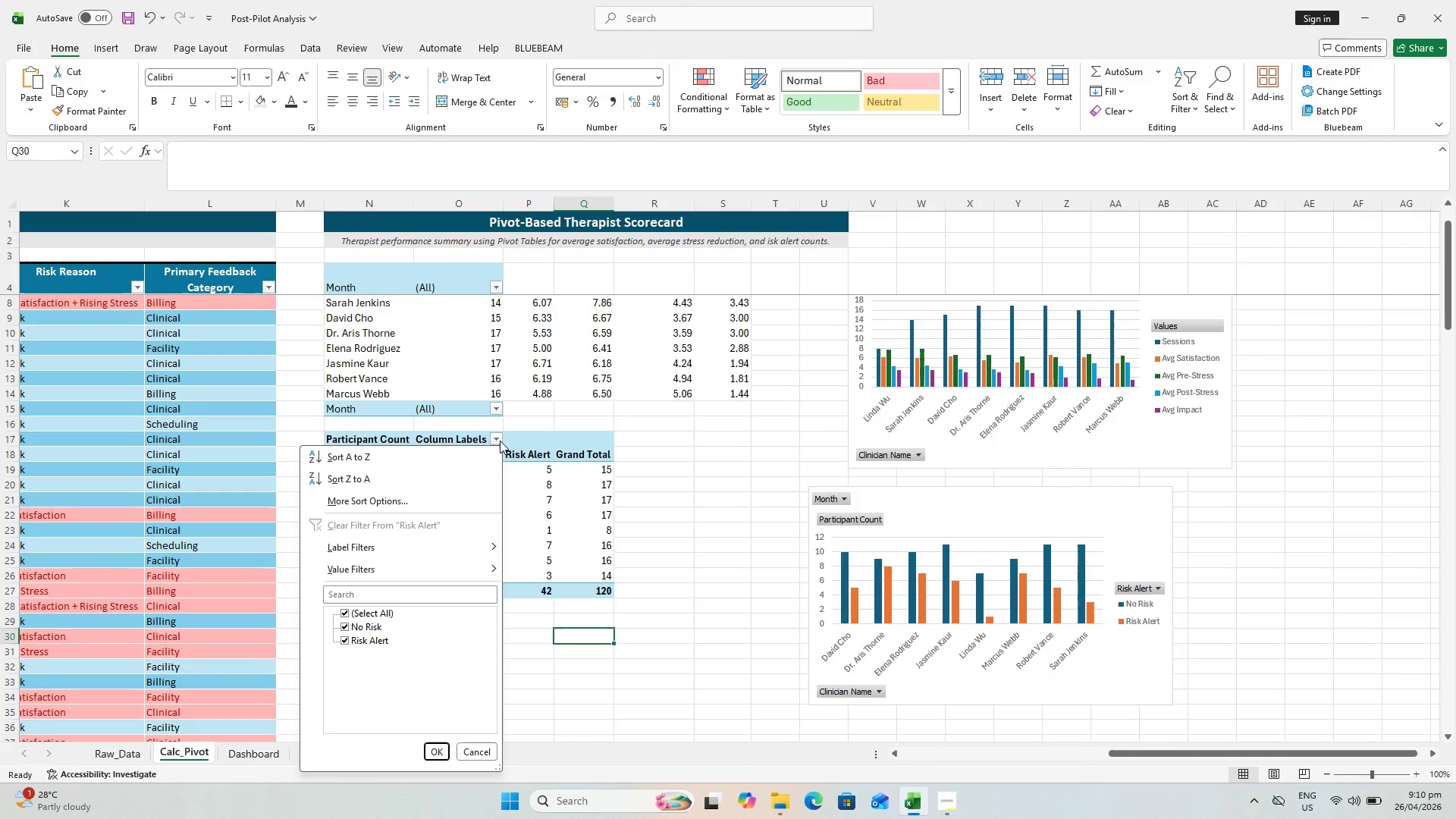 
left_click([499, 441])
 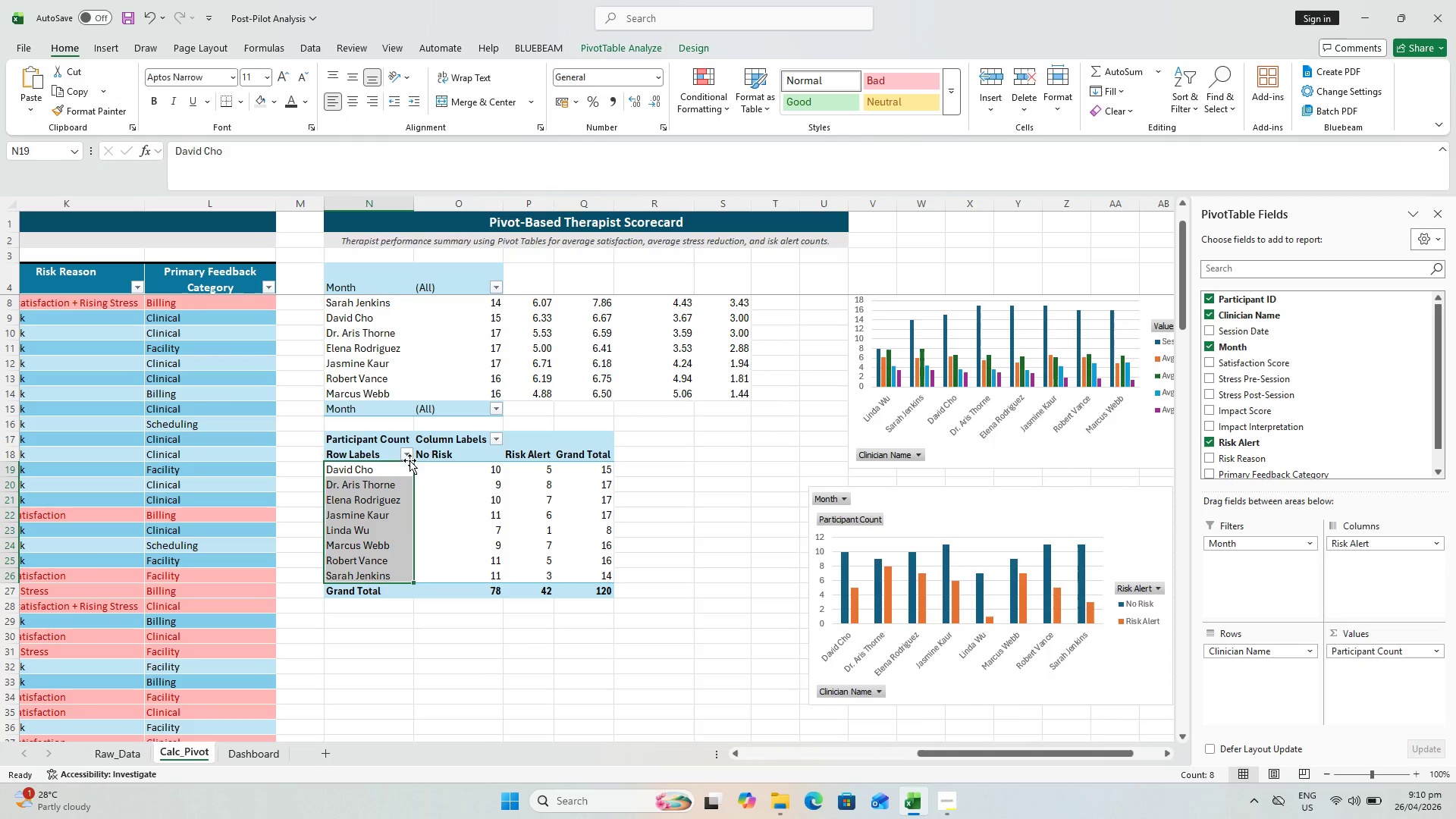 
left_click([409, 455])
 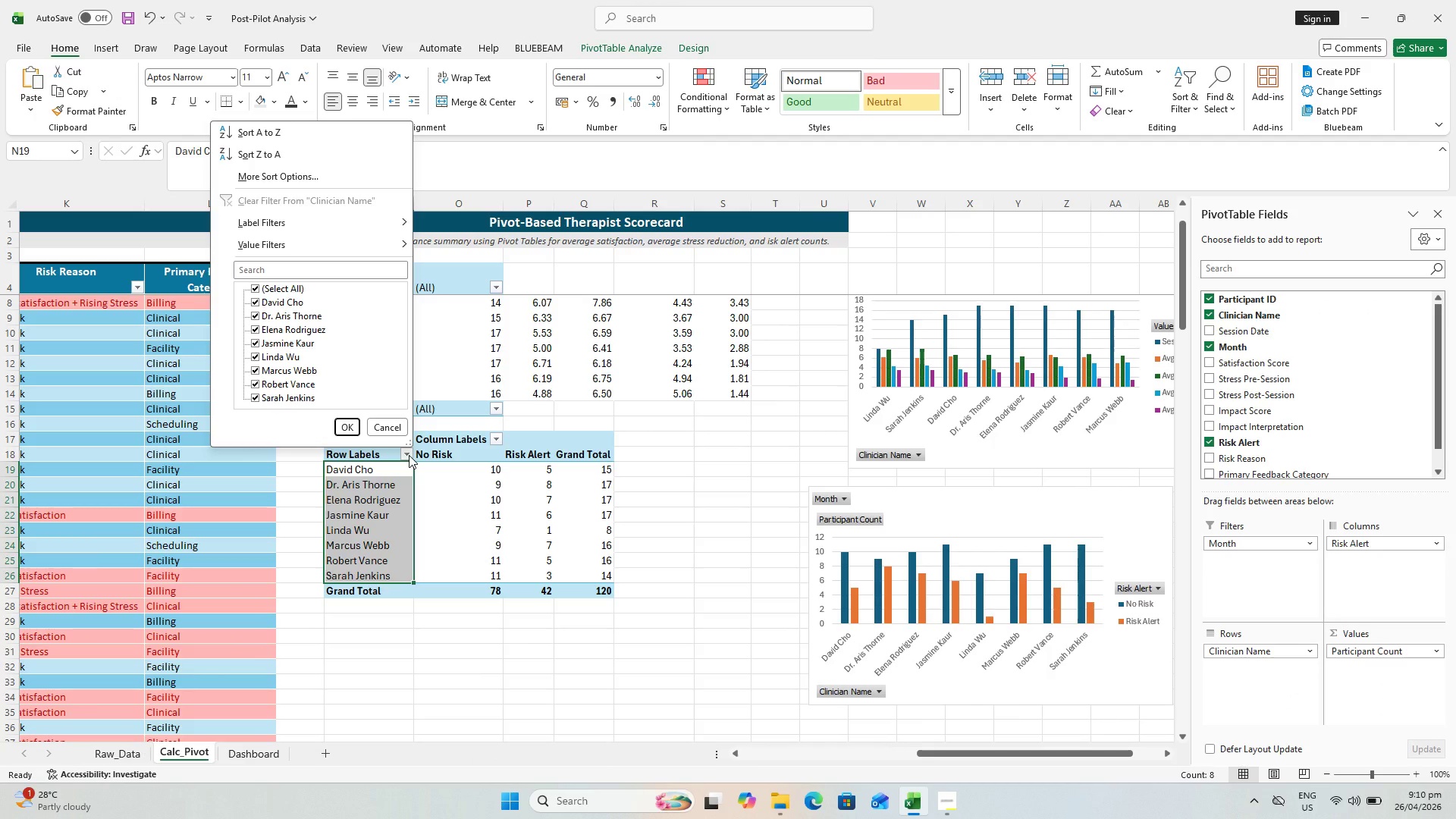 
left_click([409, 455])
 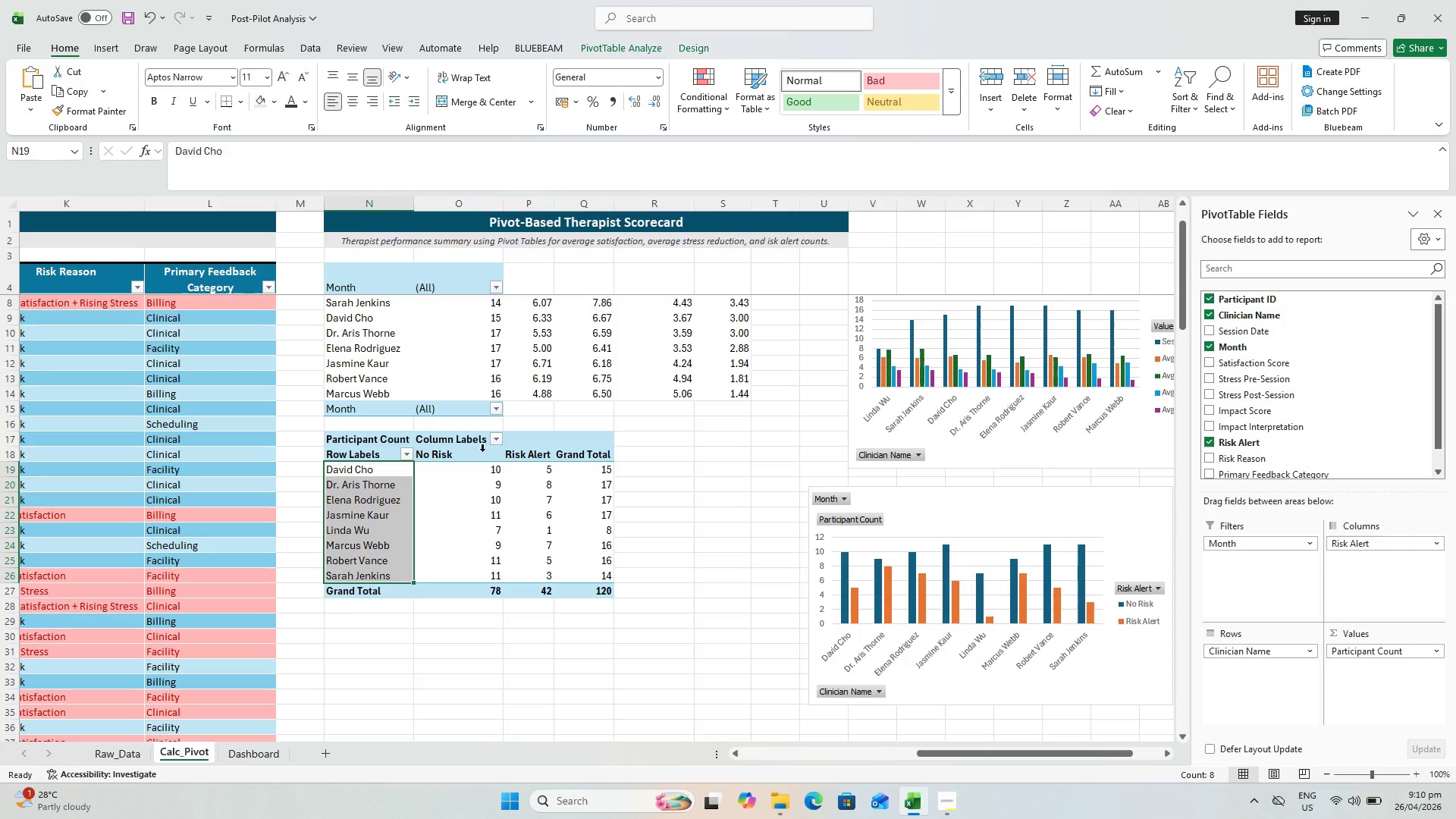 
left_click([466, 449])
 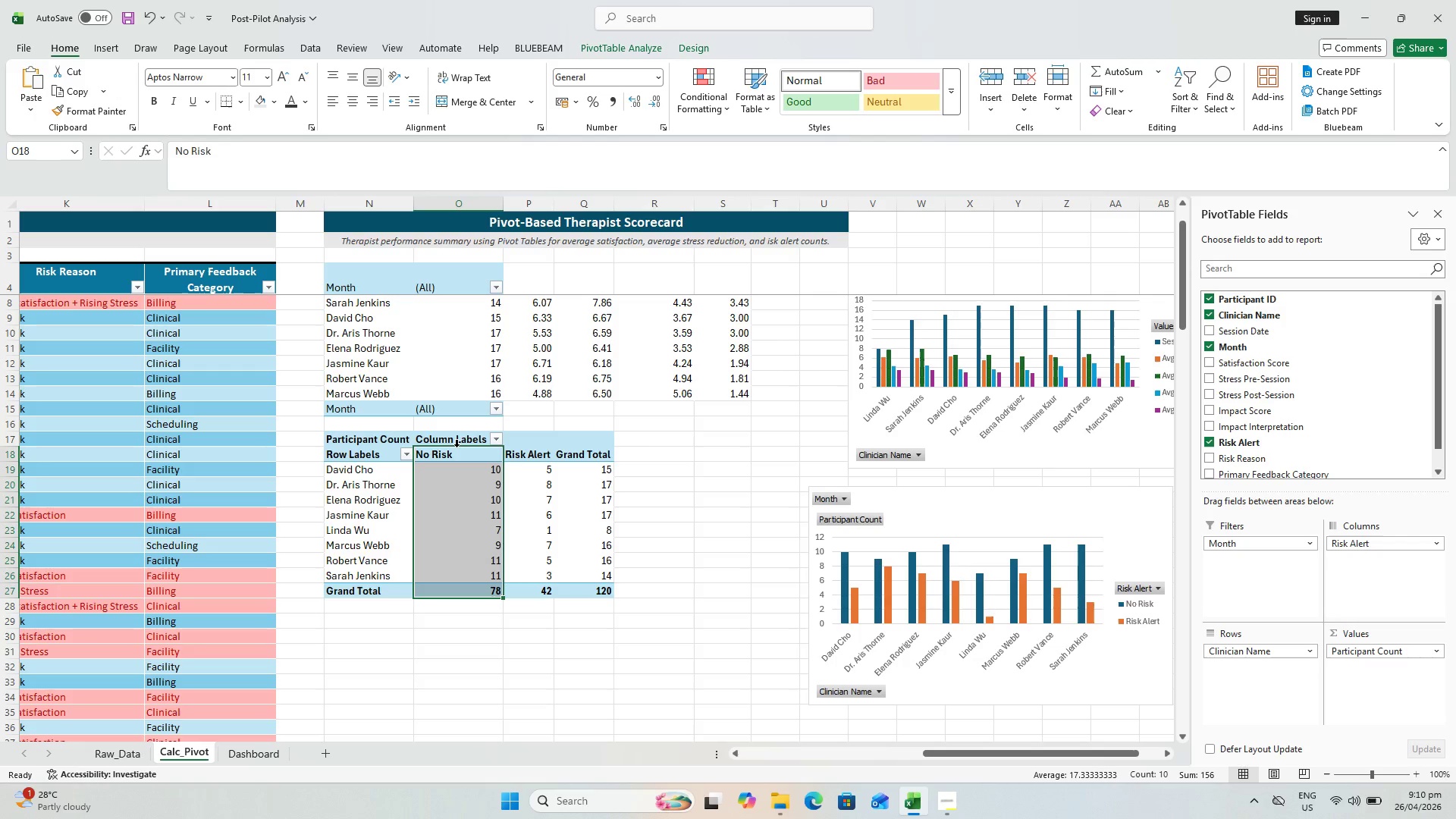 
left_click([457, 447])
 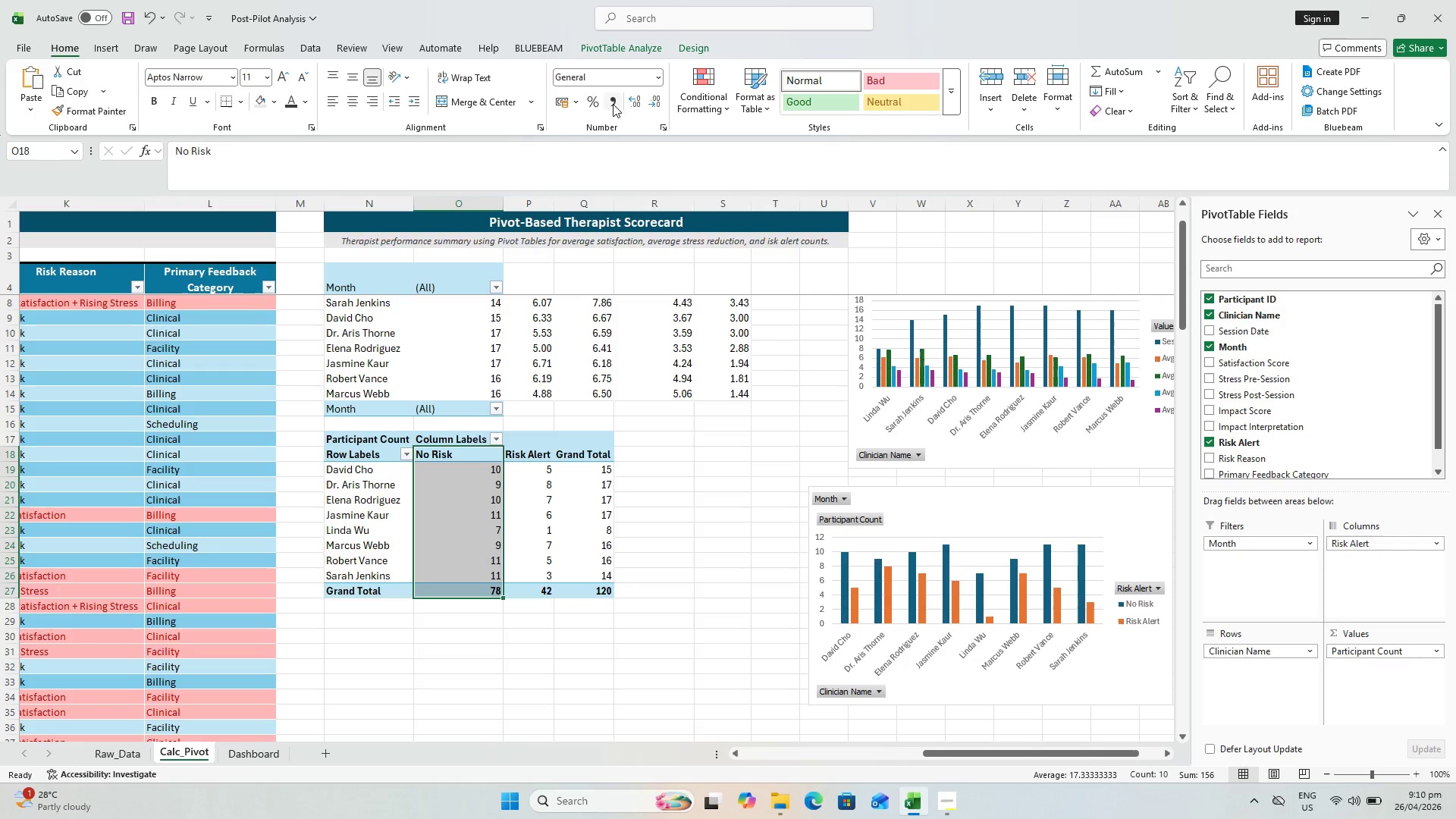 
left_click([625, 48])
 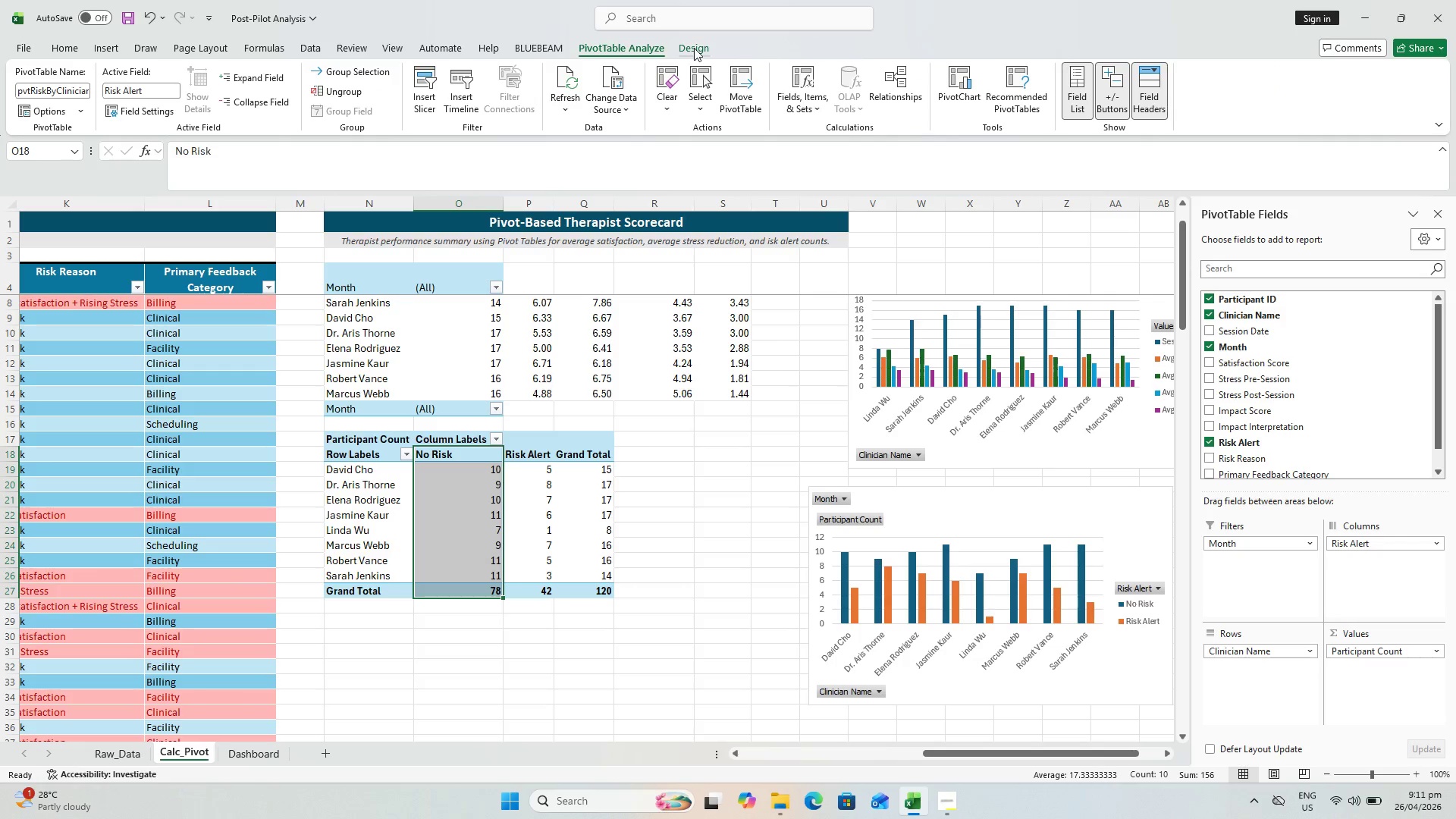 
left_click([694, 48])
 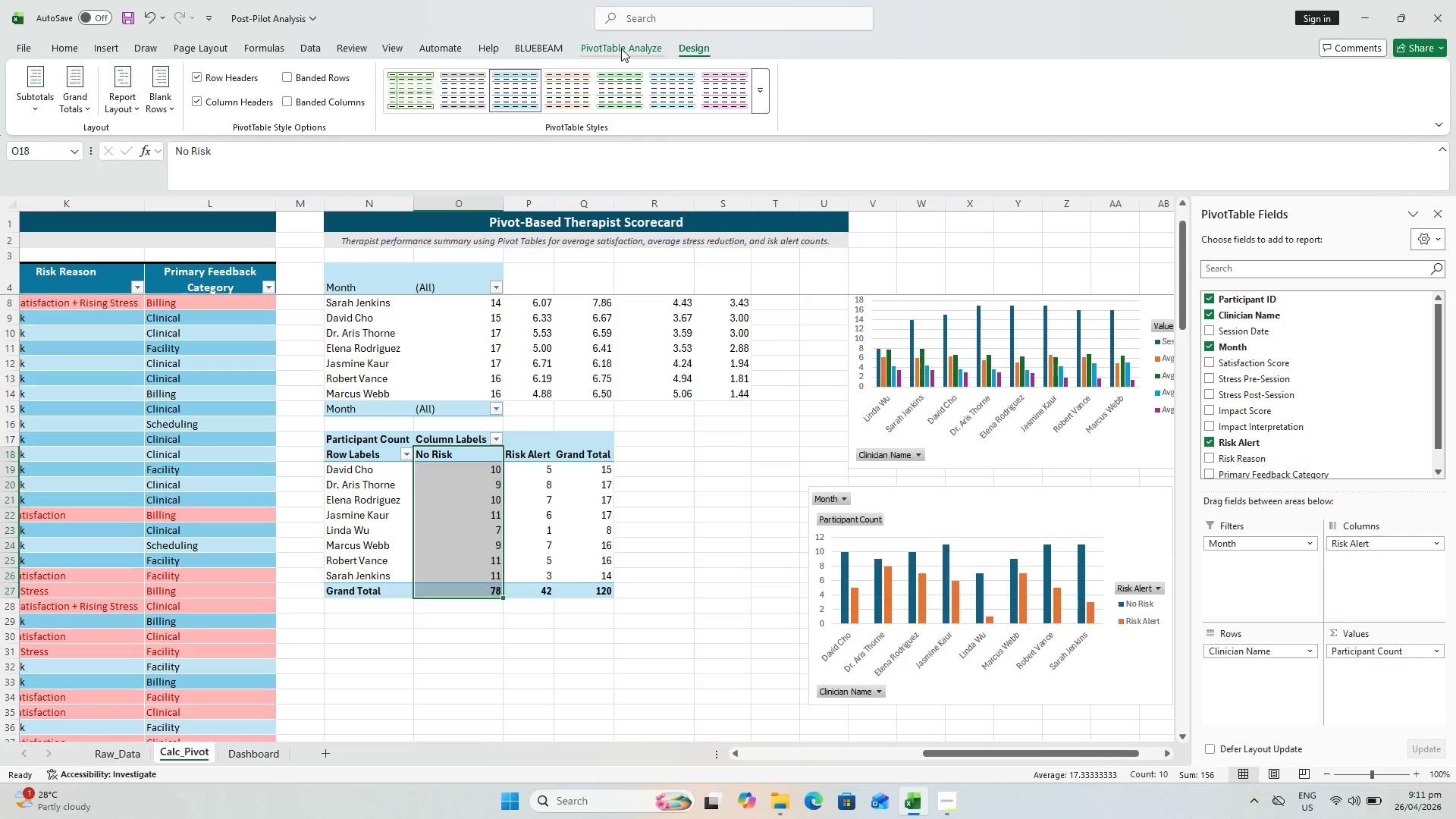 
left_click([621, 49])
 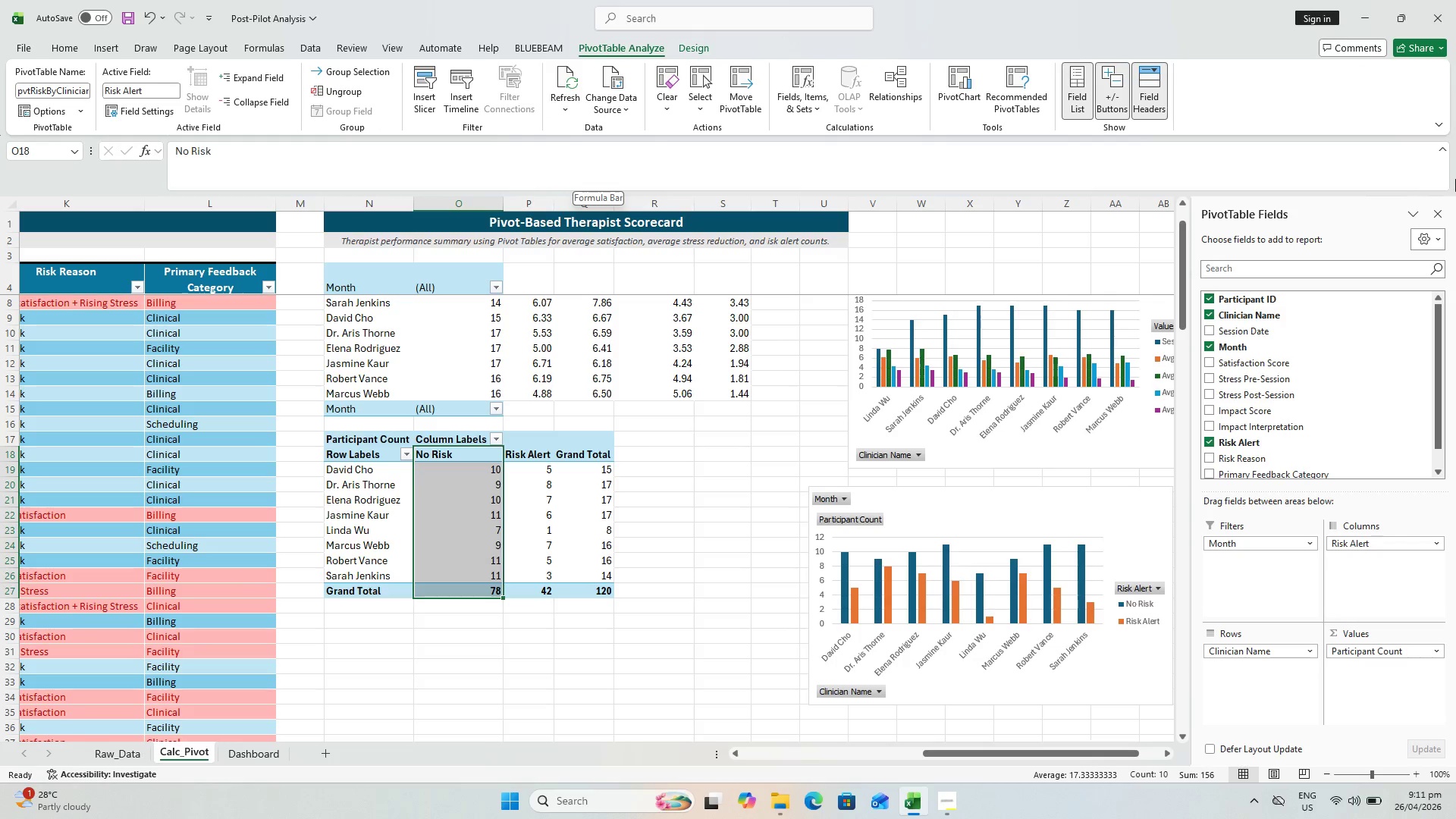 
wait(6.67)
 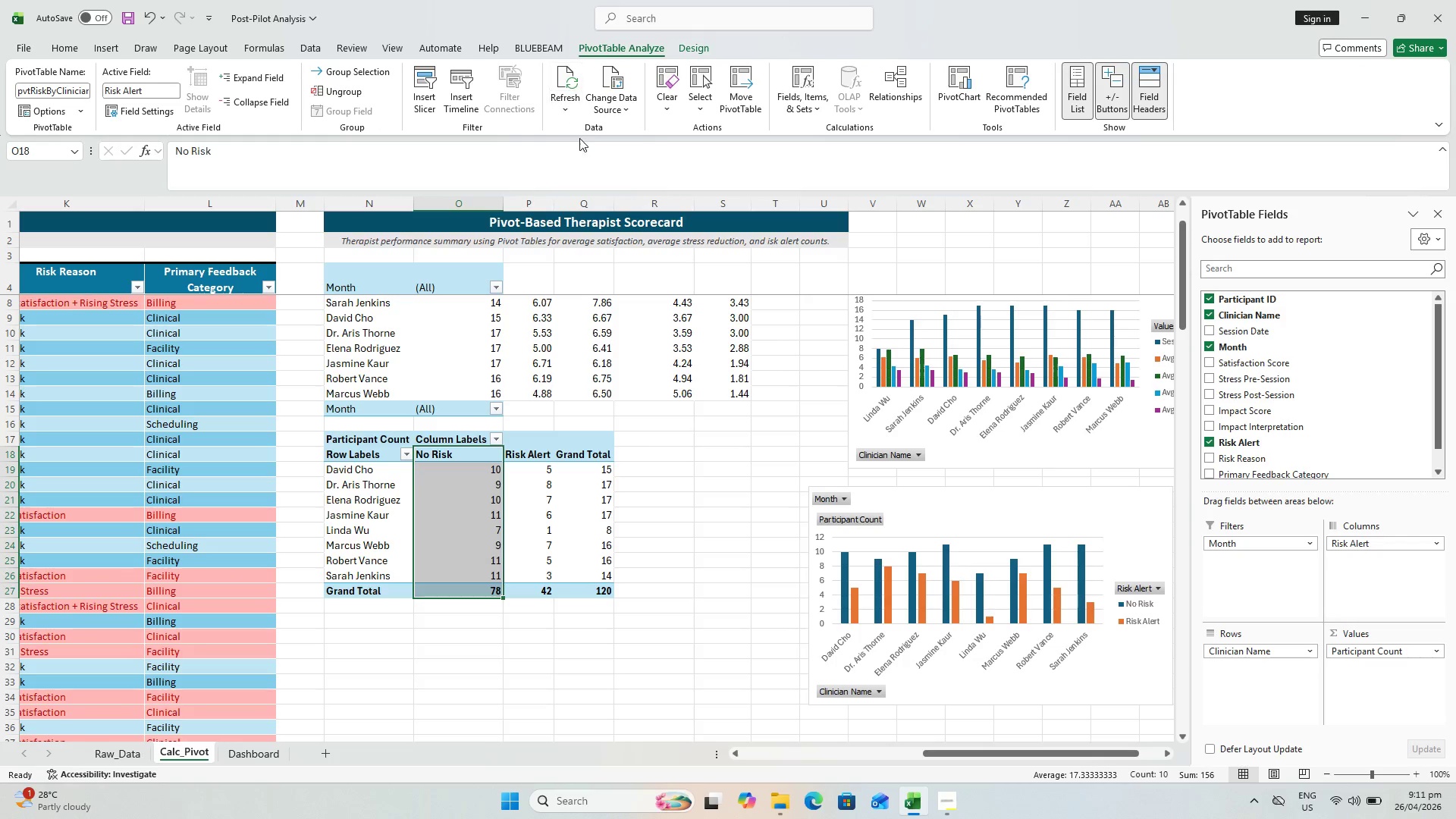 
left_click([1438, 237])
 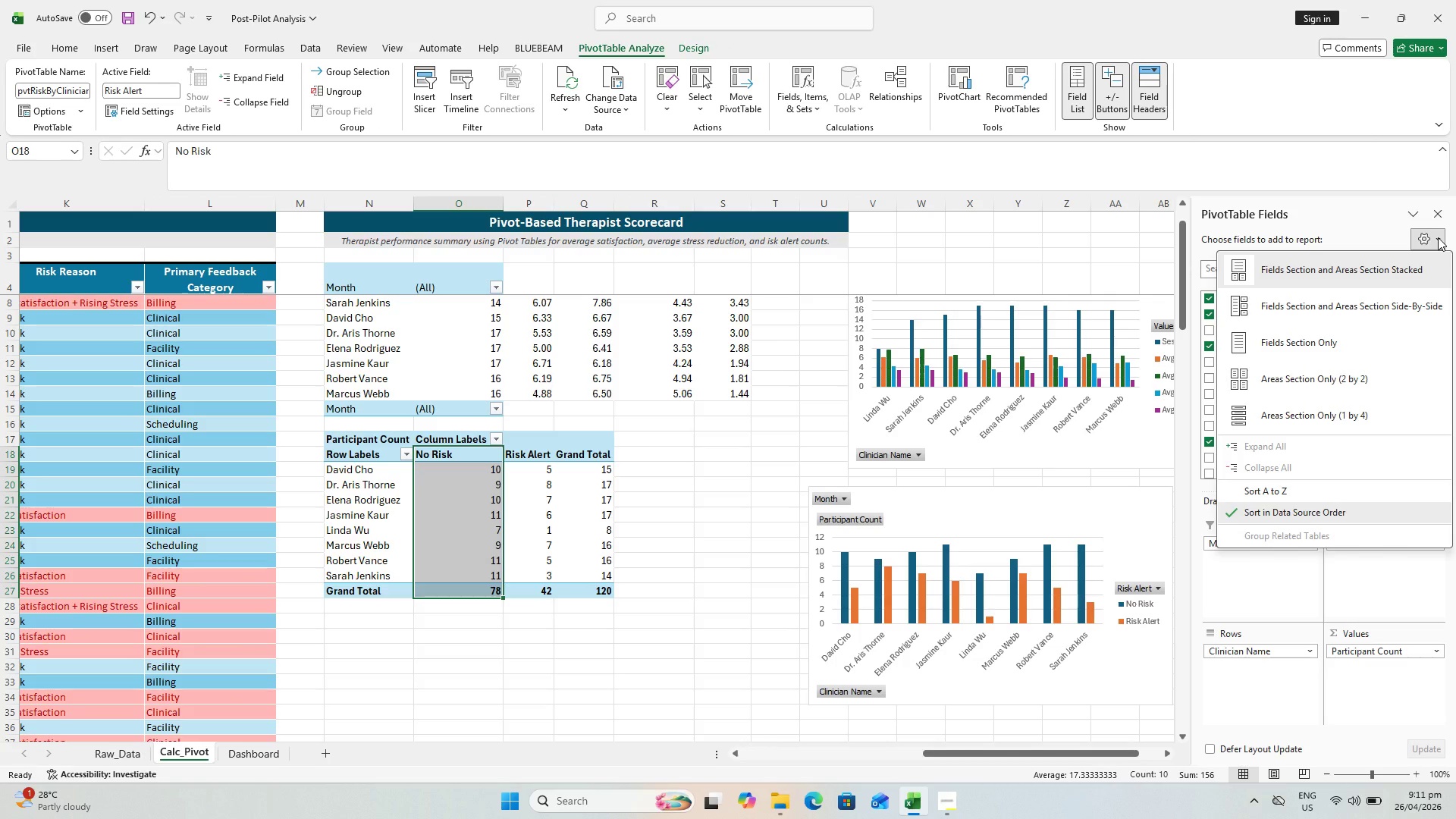 
left_click([1438, 237])
 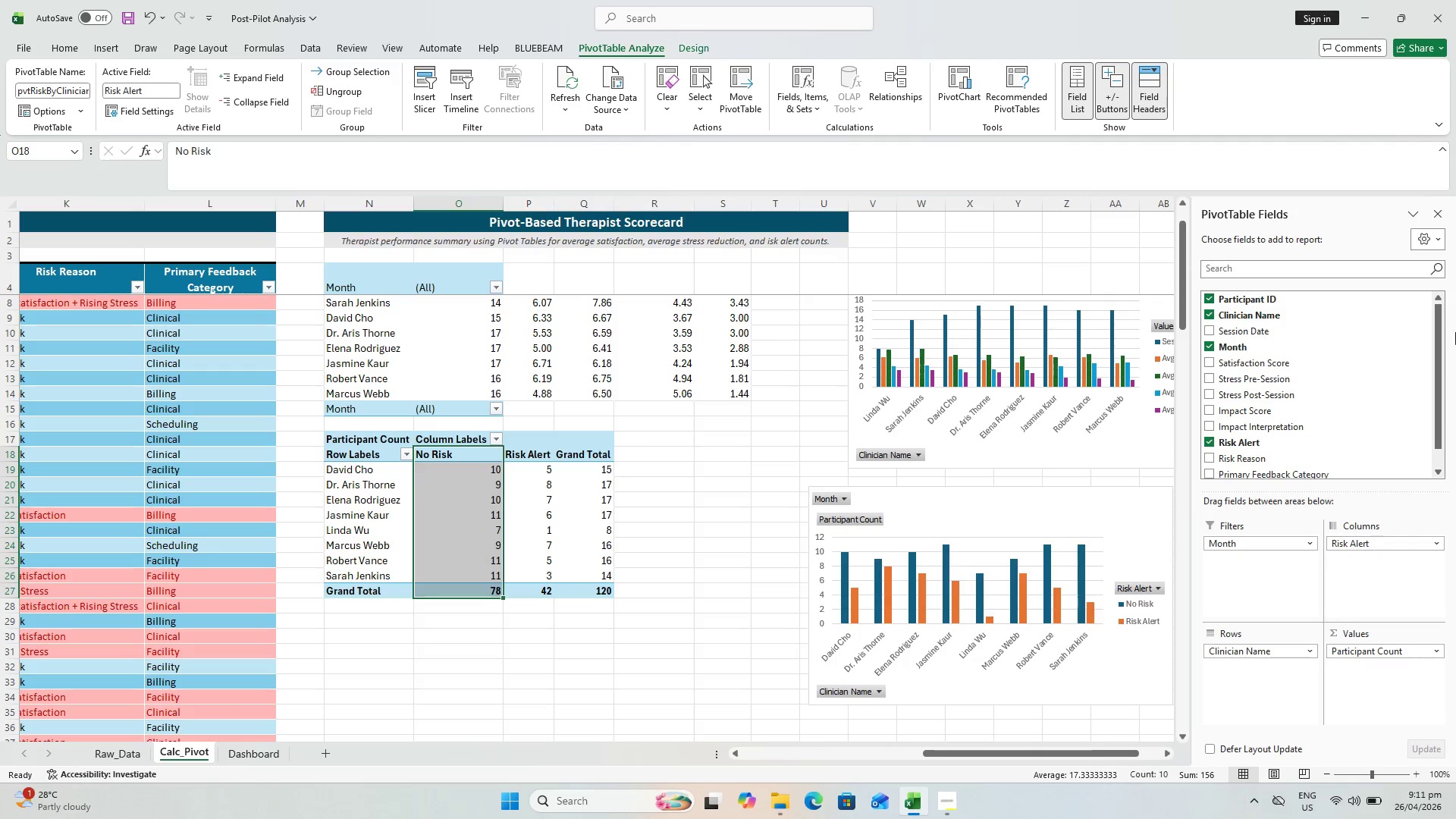 
key(Control+S)
 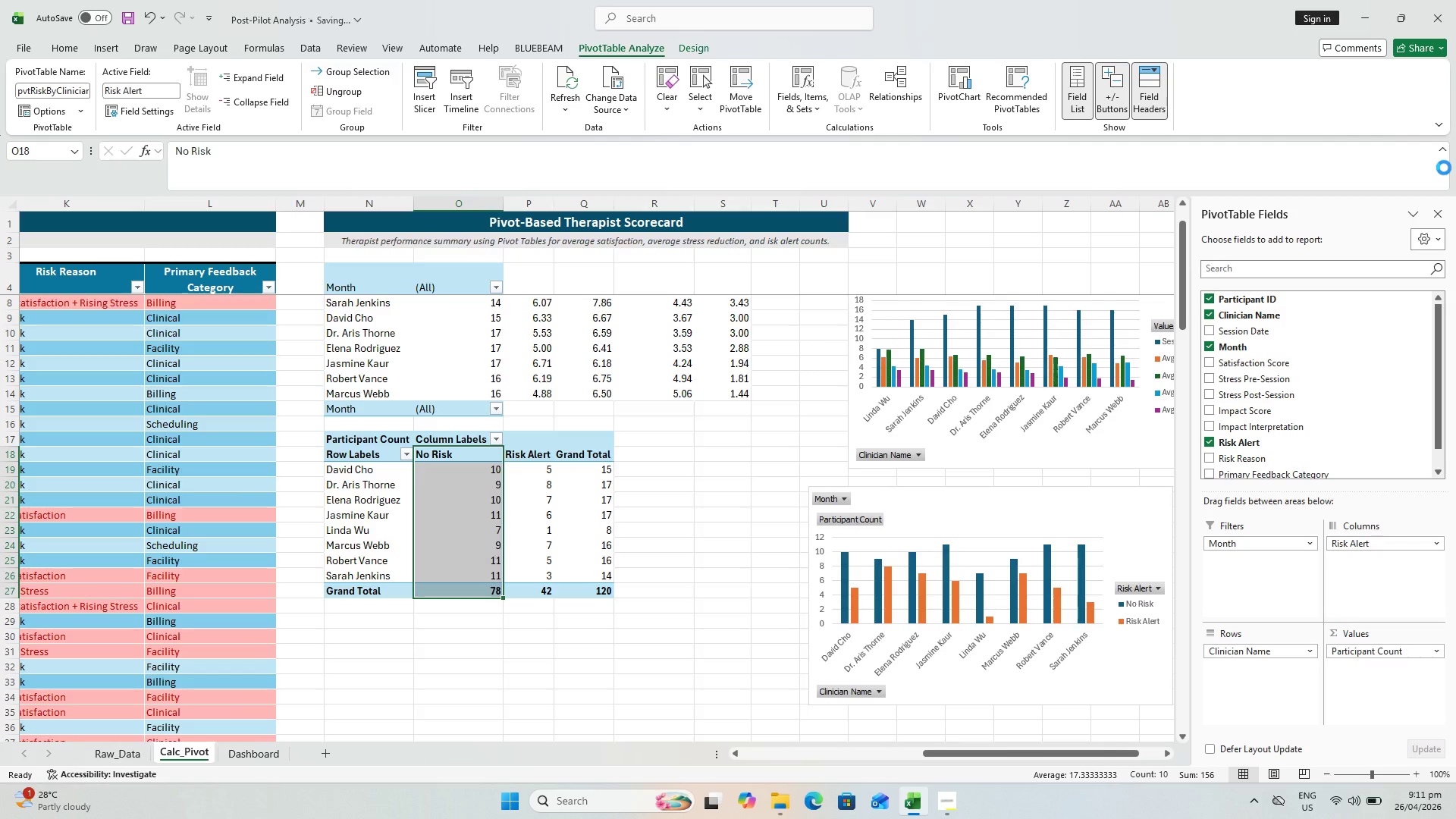 
key(Control+W)
 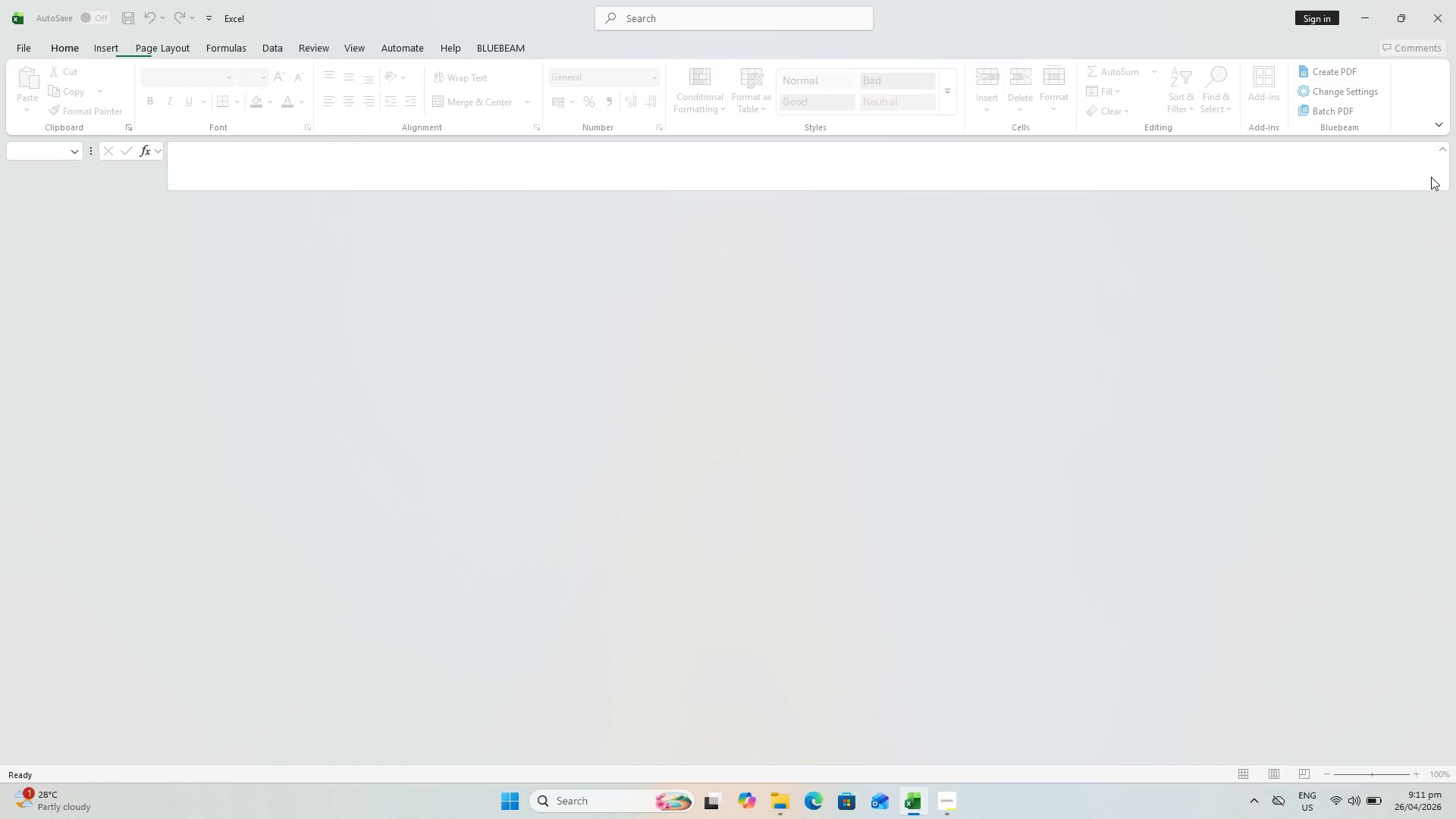 
key(Alt+AltLeft)
 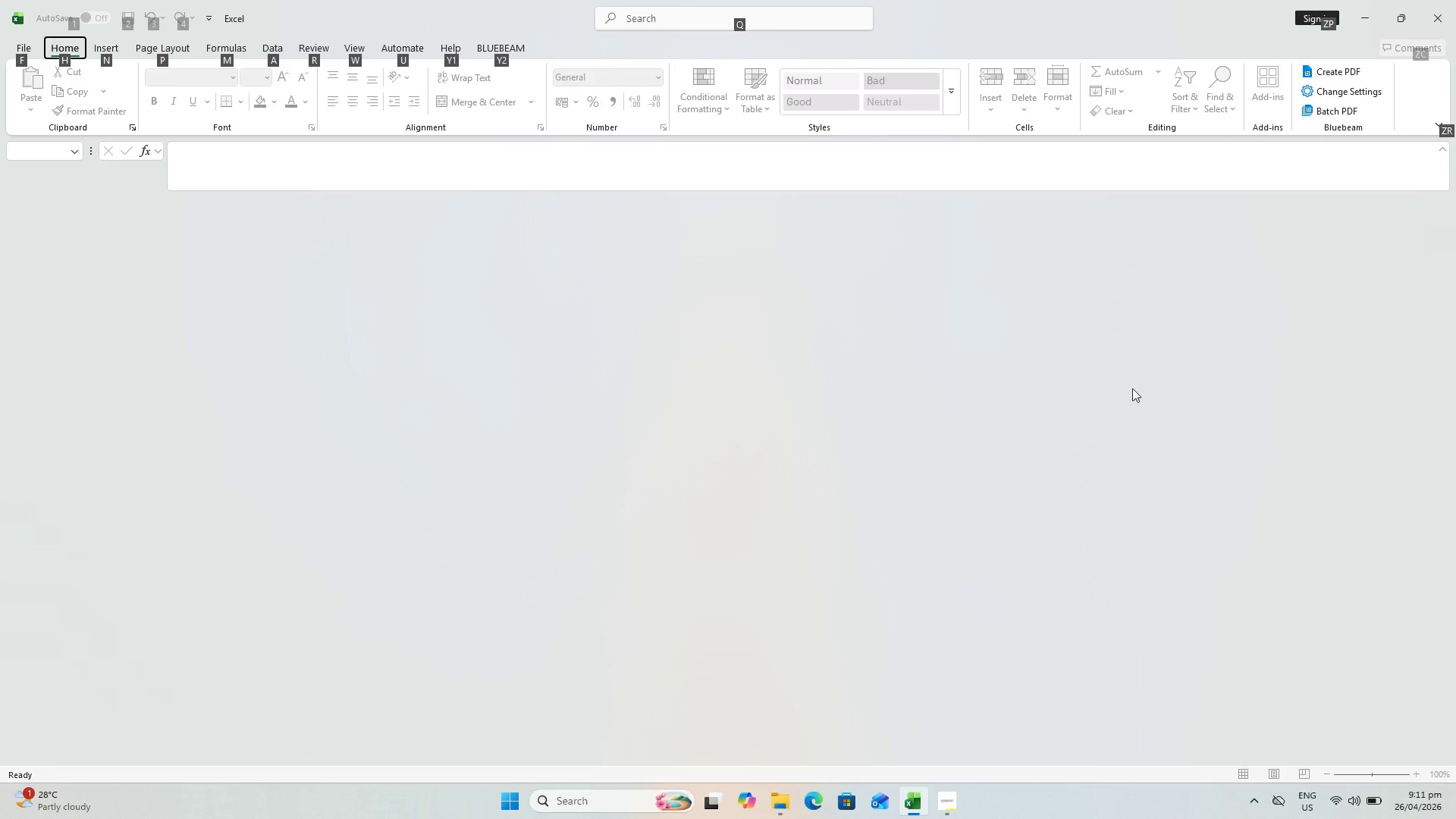 
hold_key(key=ControlLeft, duration=0.7)
 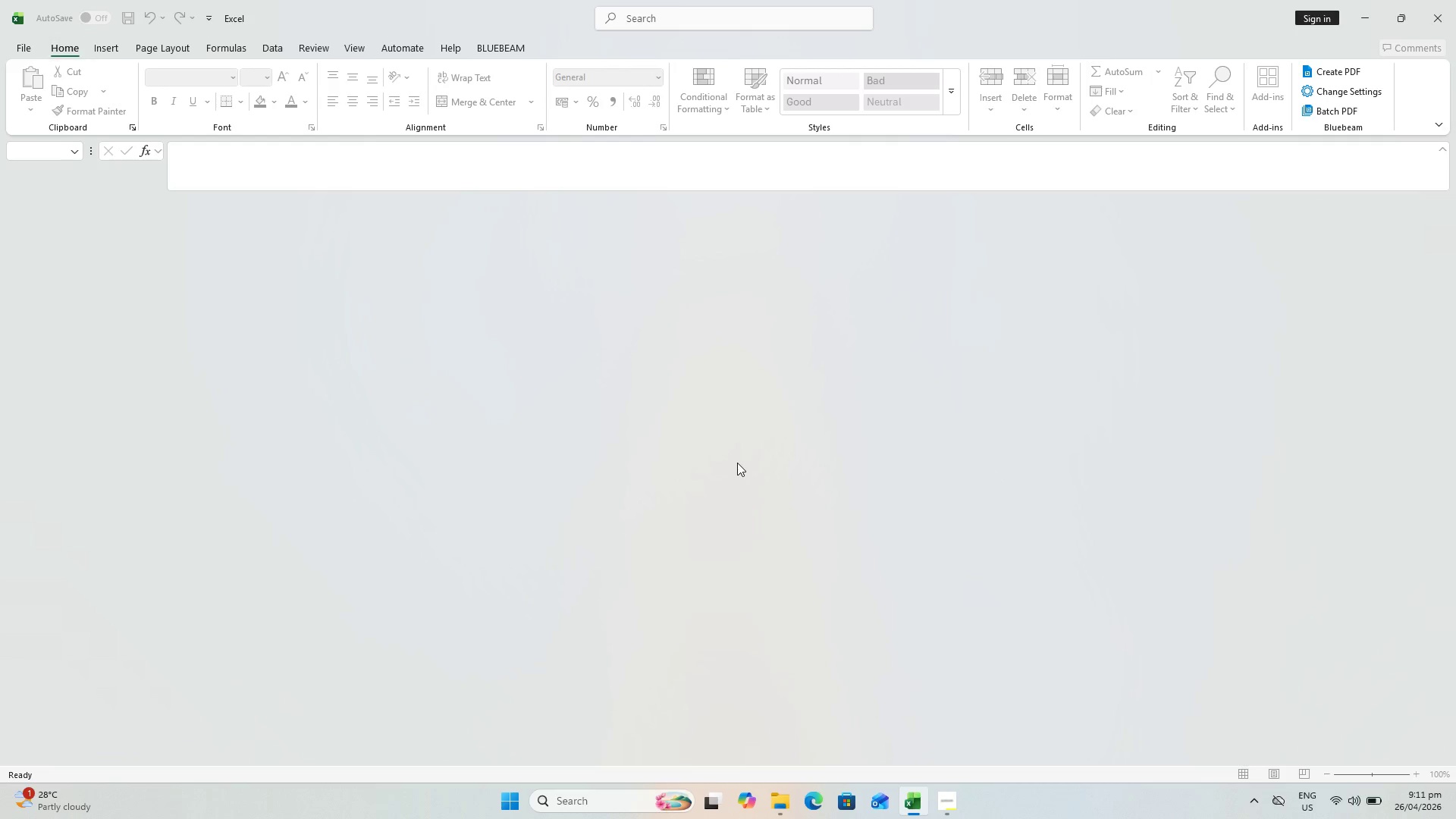 
key(Control+Z)
 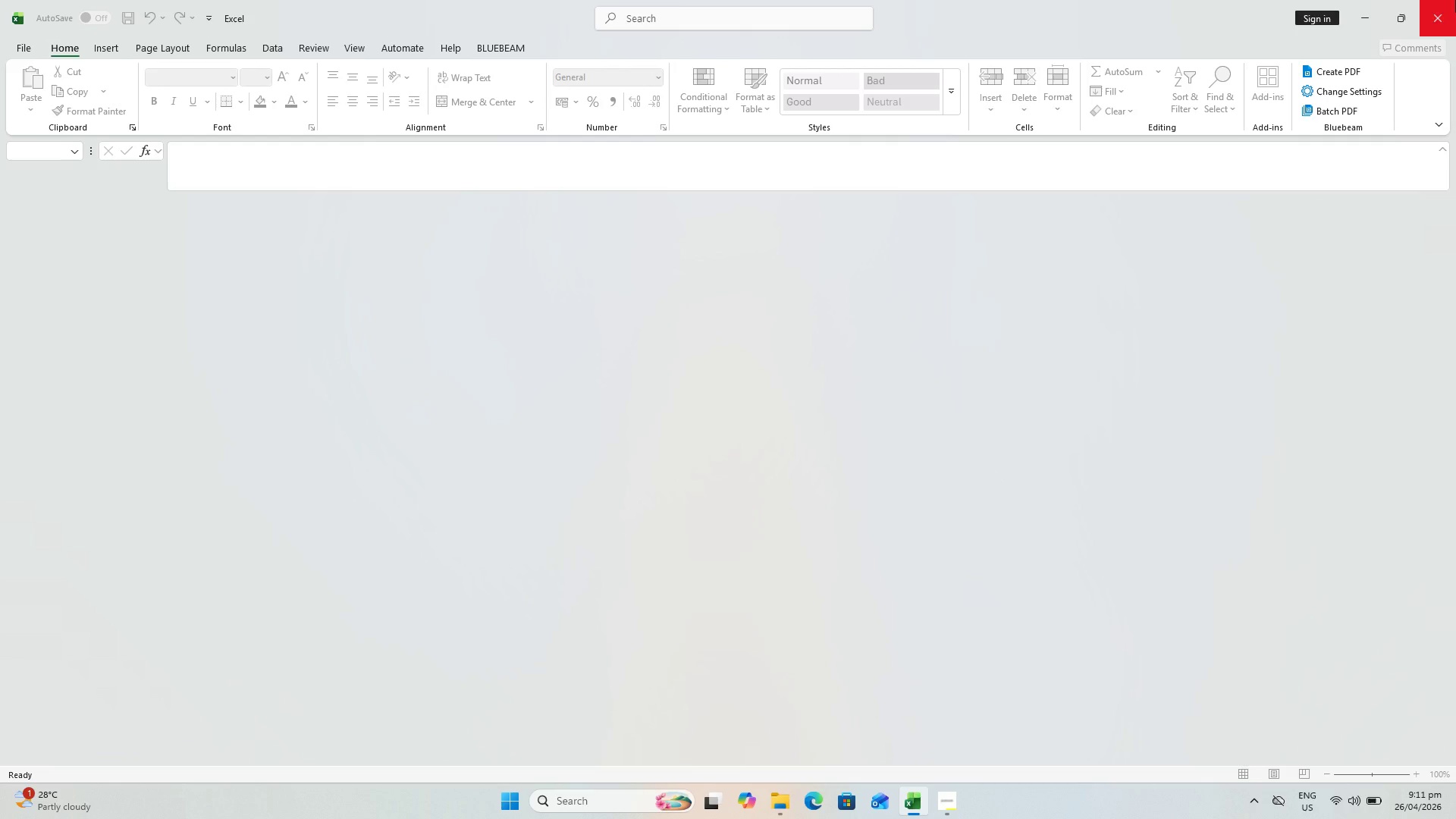 
left_click([1455, 0])